 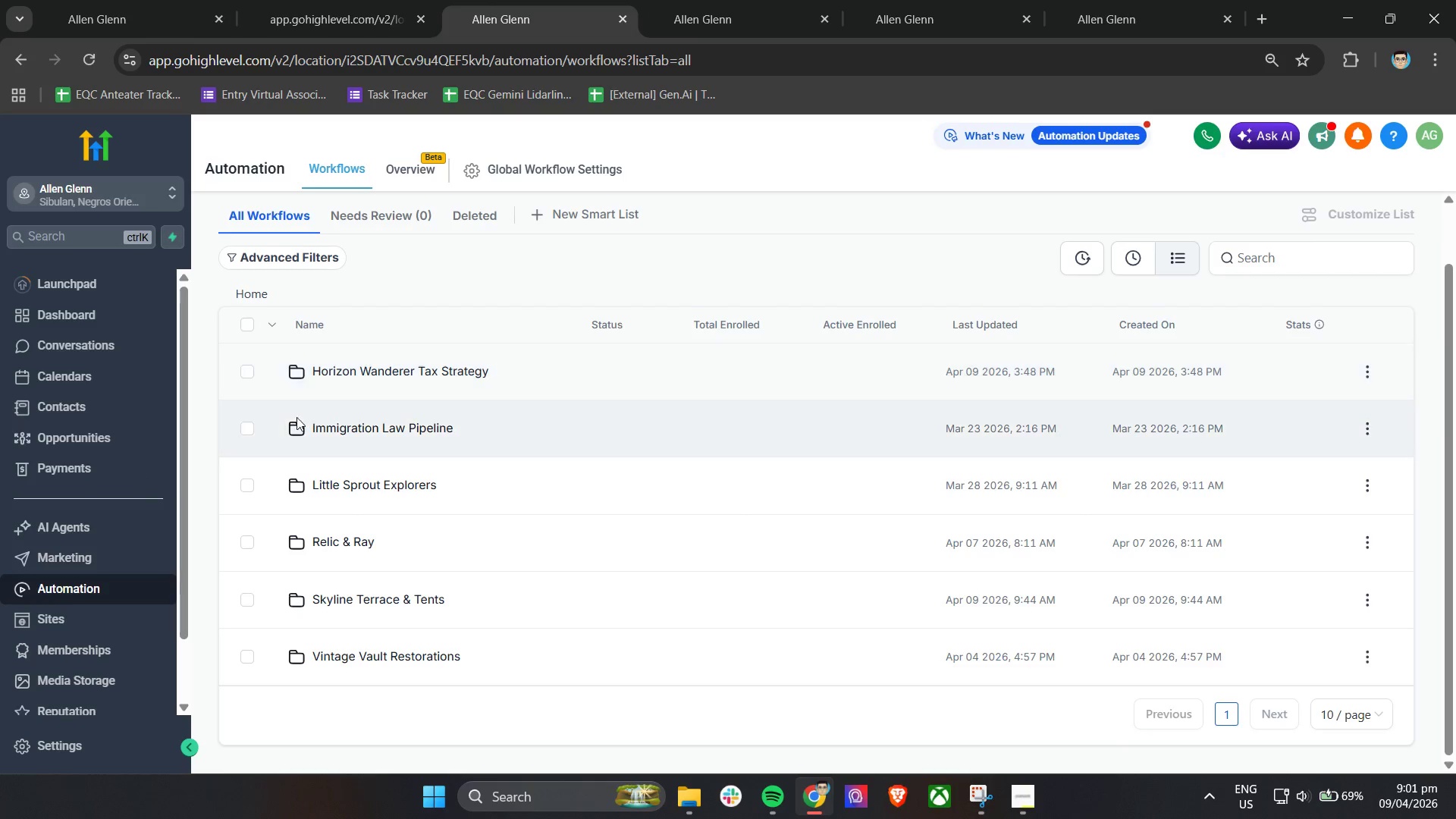 
left_click([397, 375])
 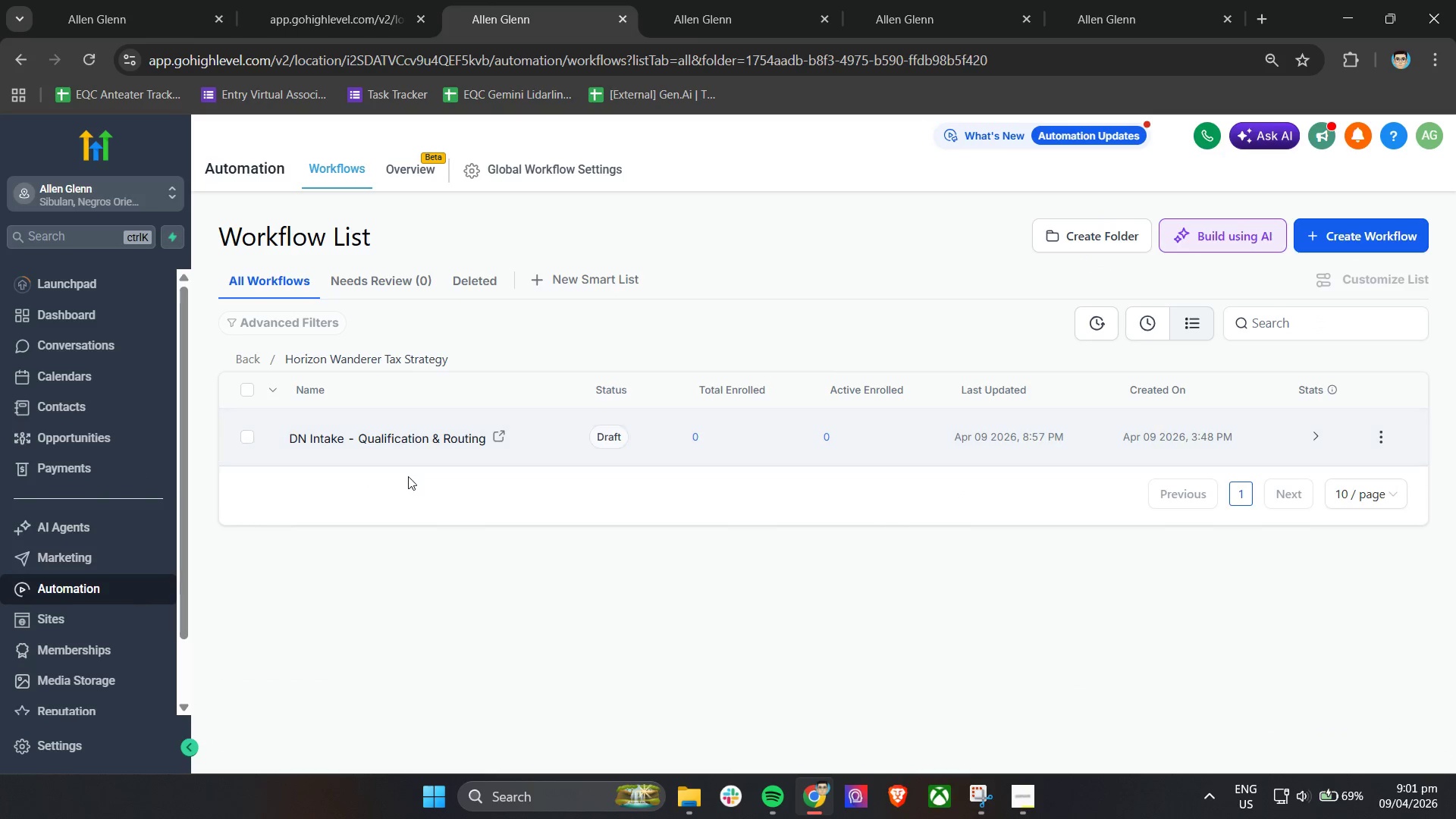 
left_click([698, 0])
 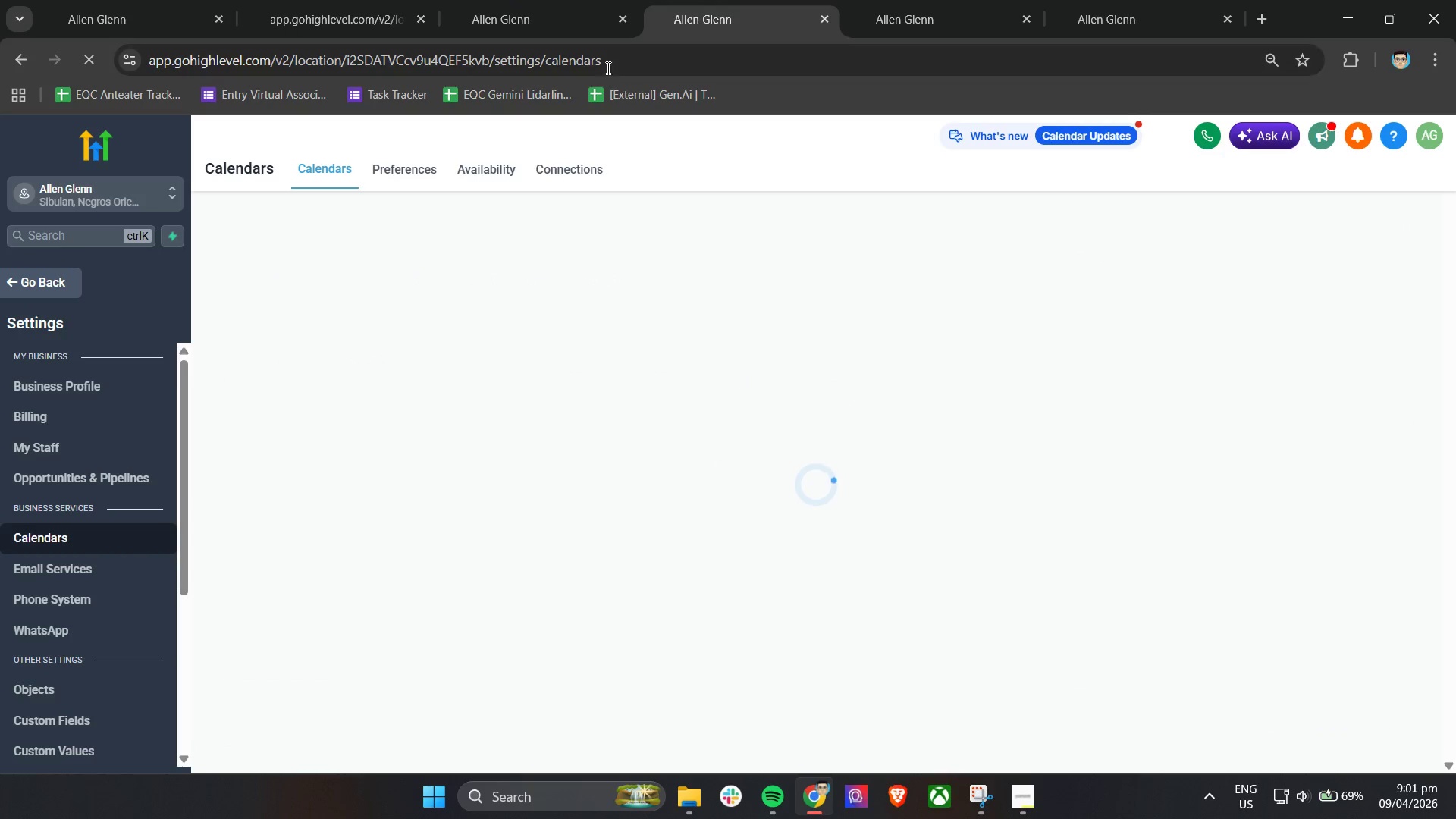 
left_click([587, 0])
 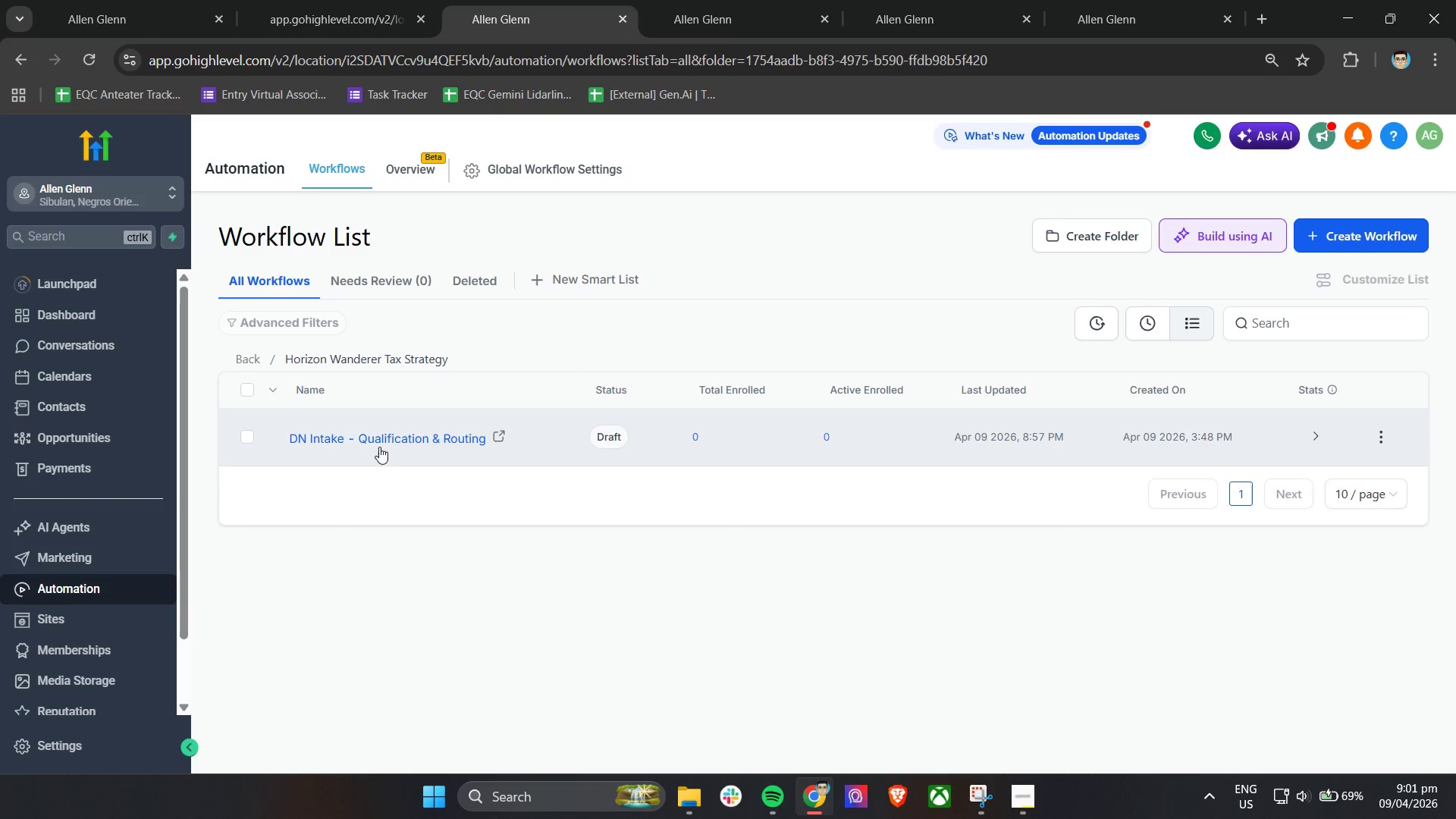 
left_click([381, 437])
 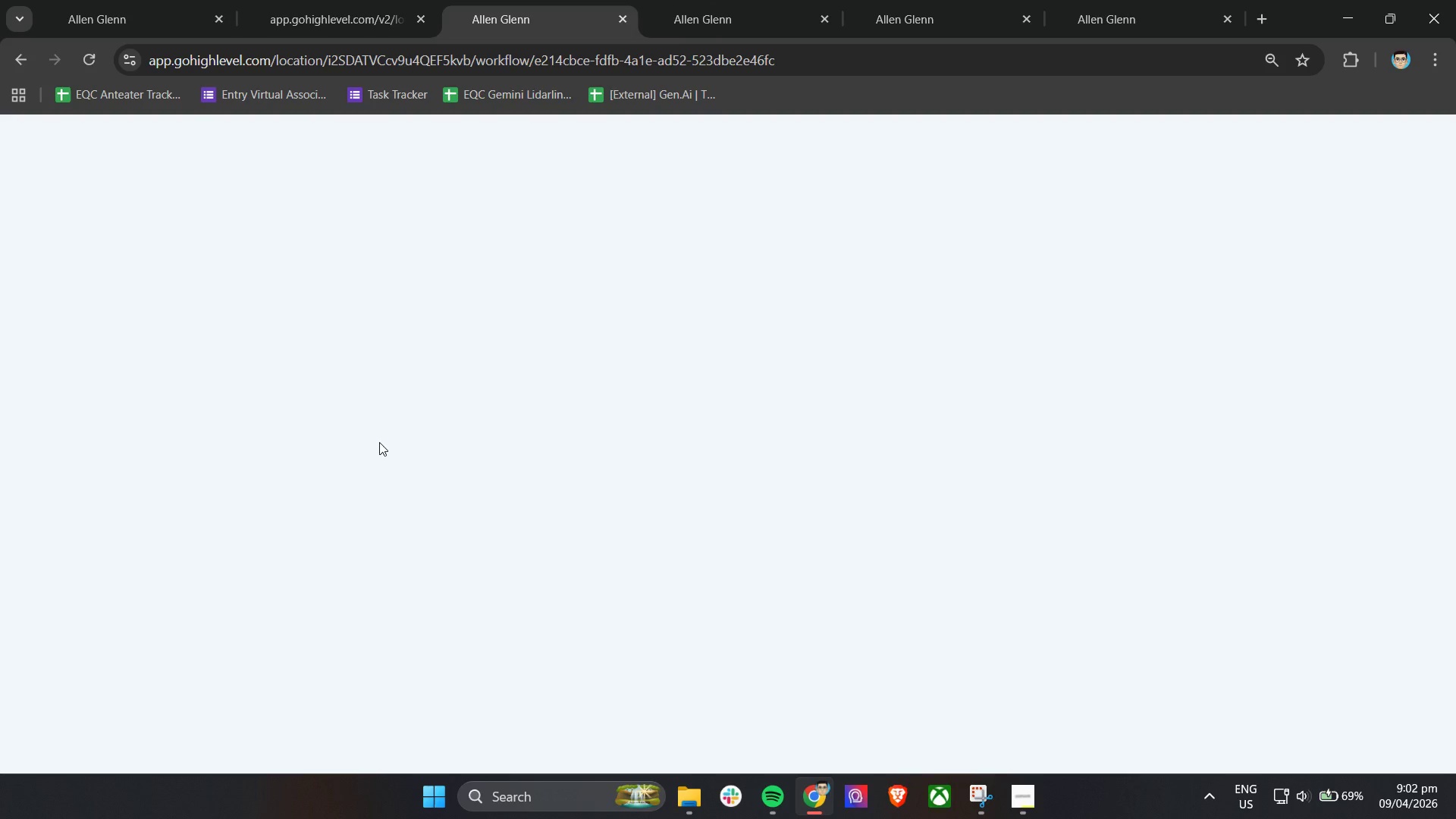 
left_click([373, 0])
 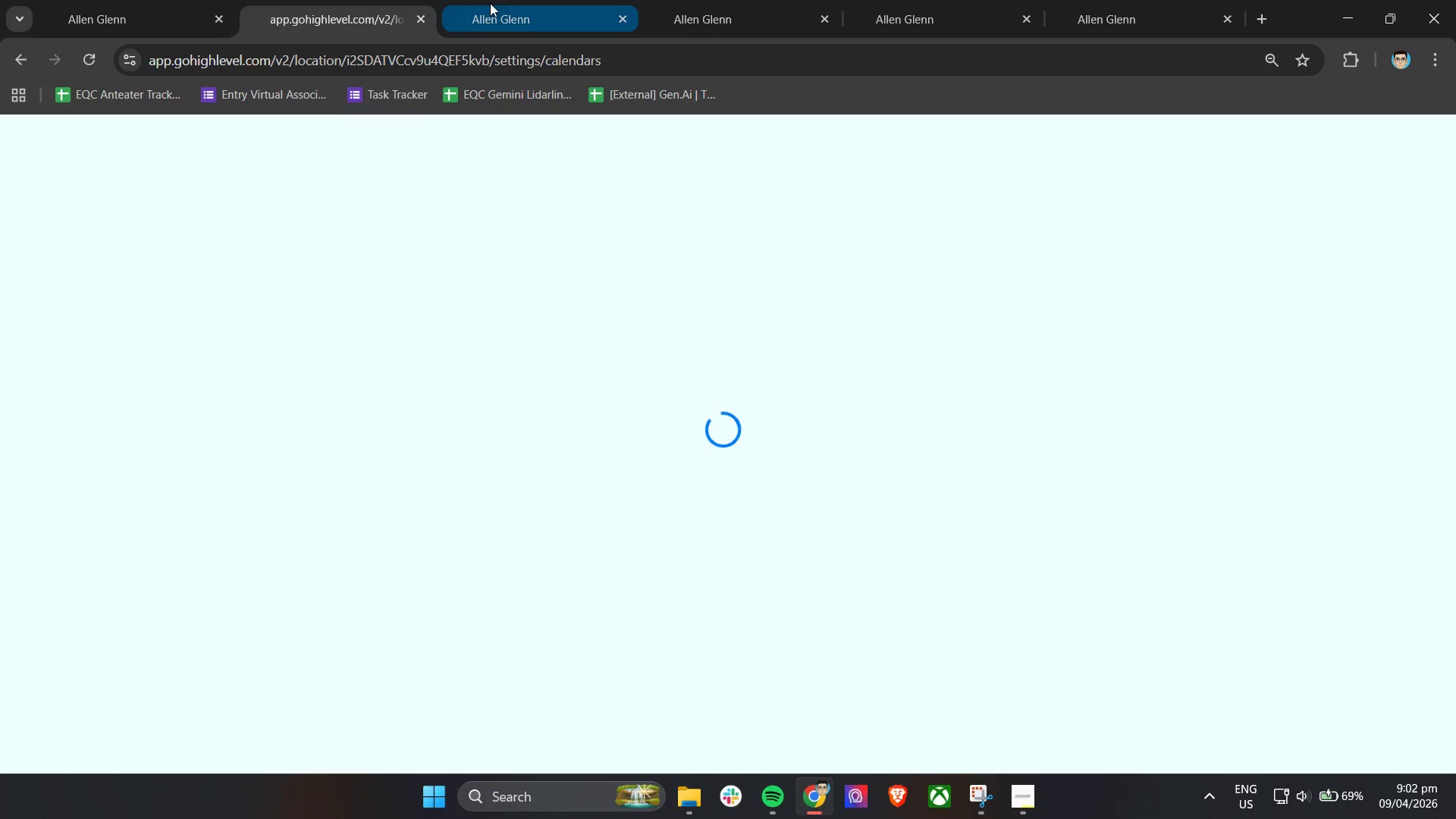 
left_click([127, 0])
 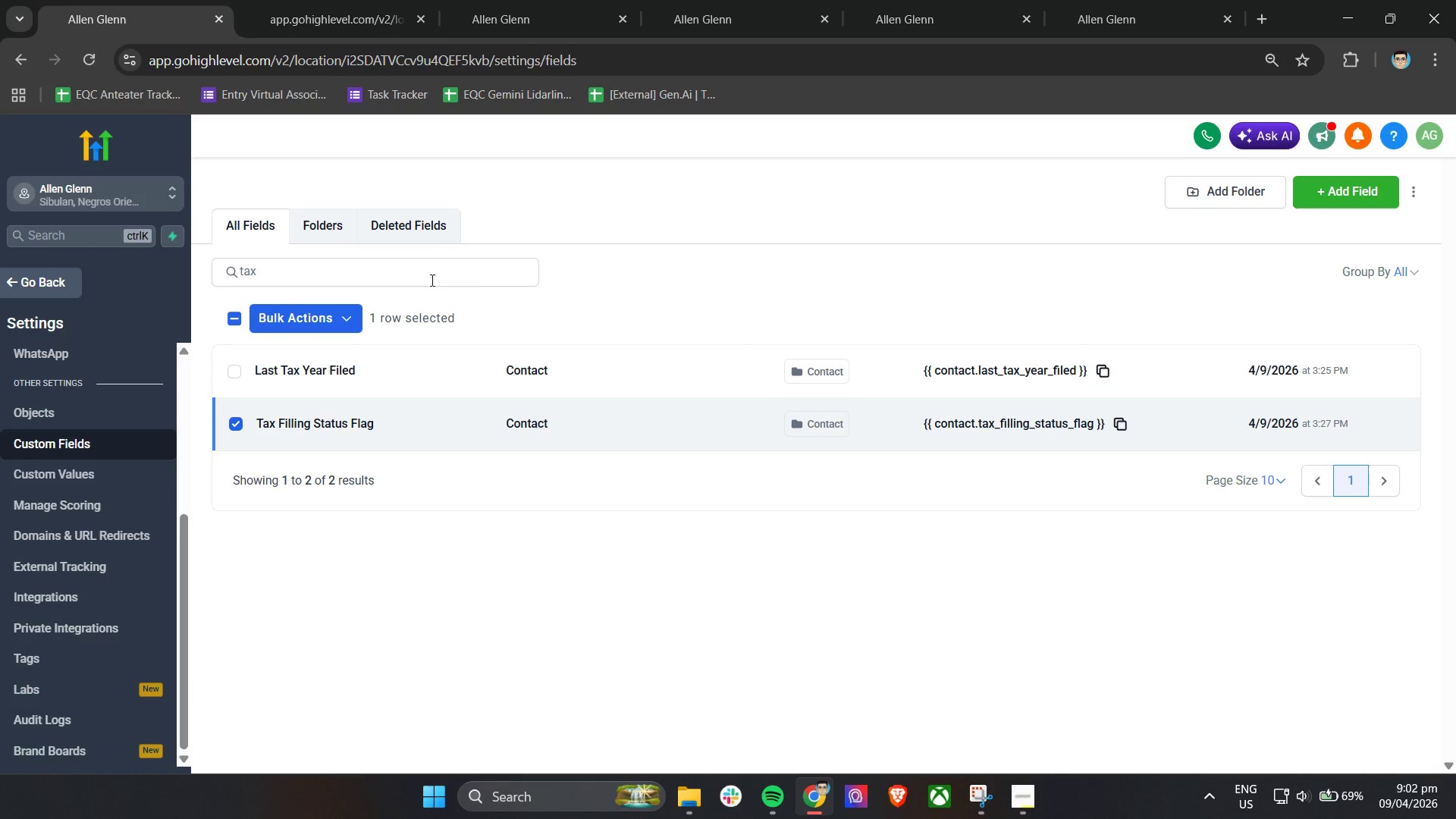 
left_click([698, 0])
 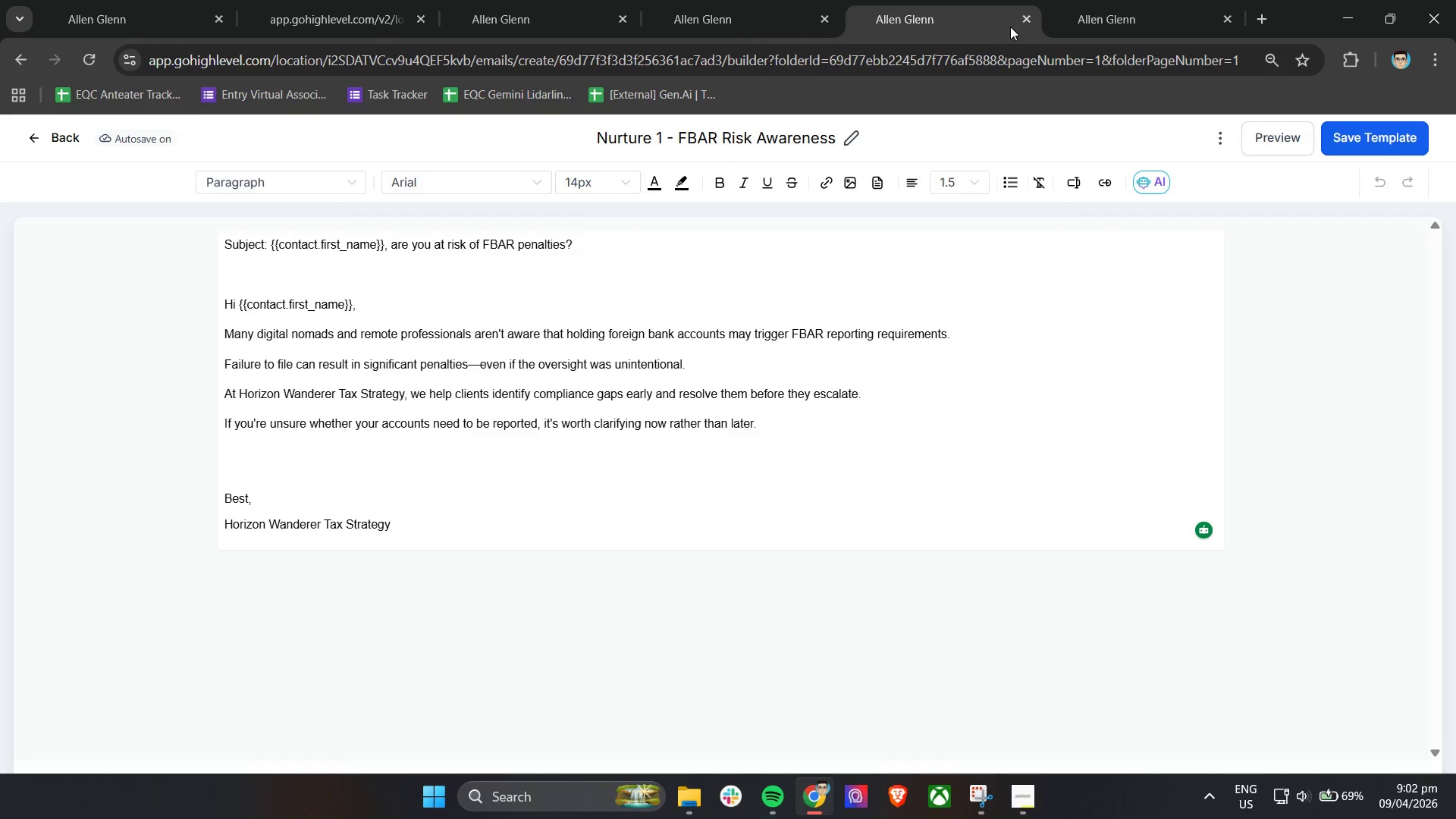 
left_click([1025, 20])
 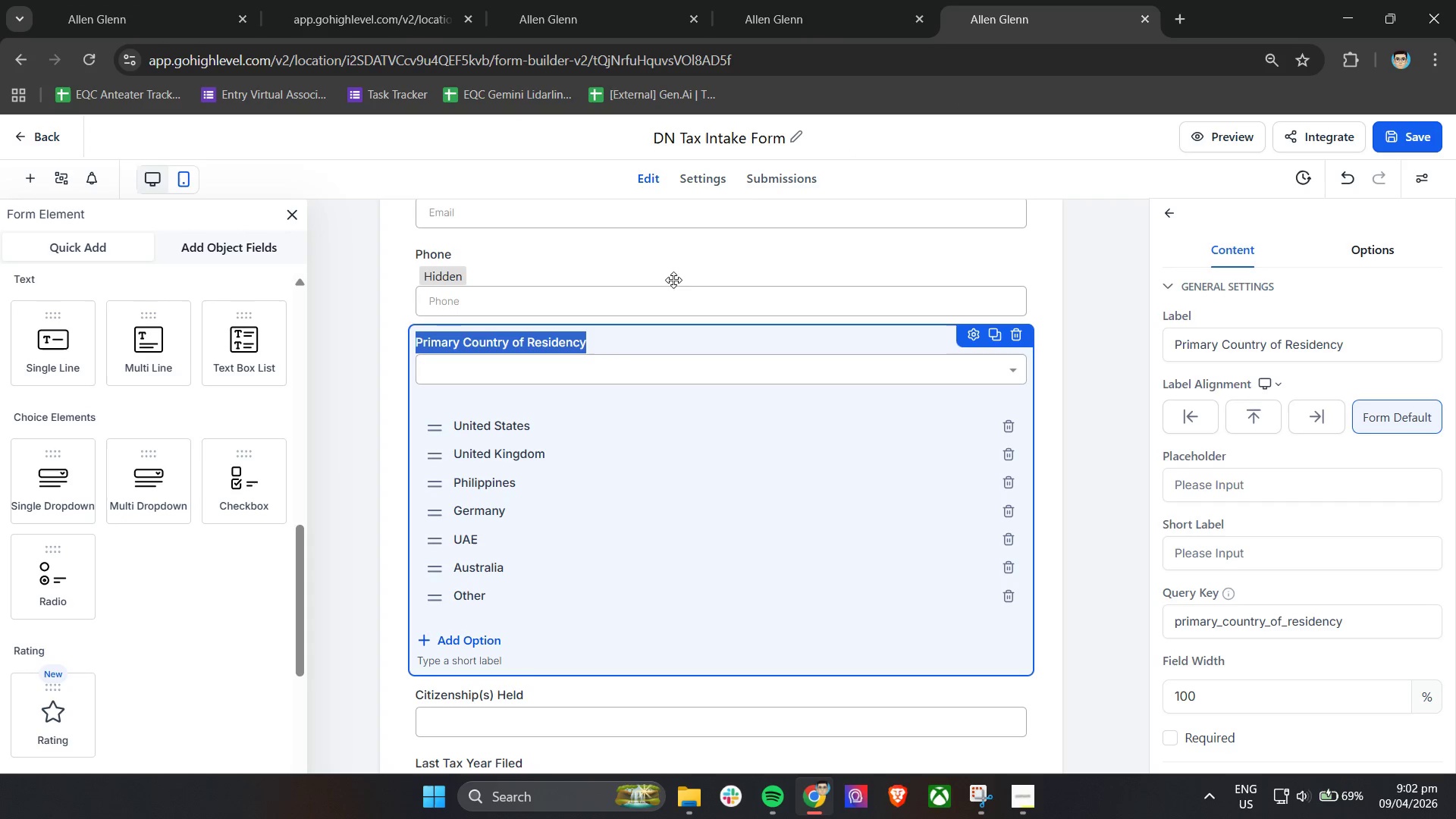 
left_click([933, 146])
 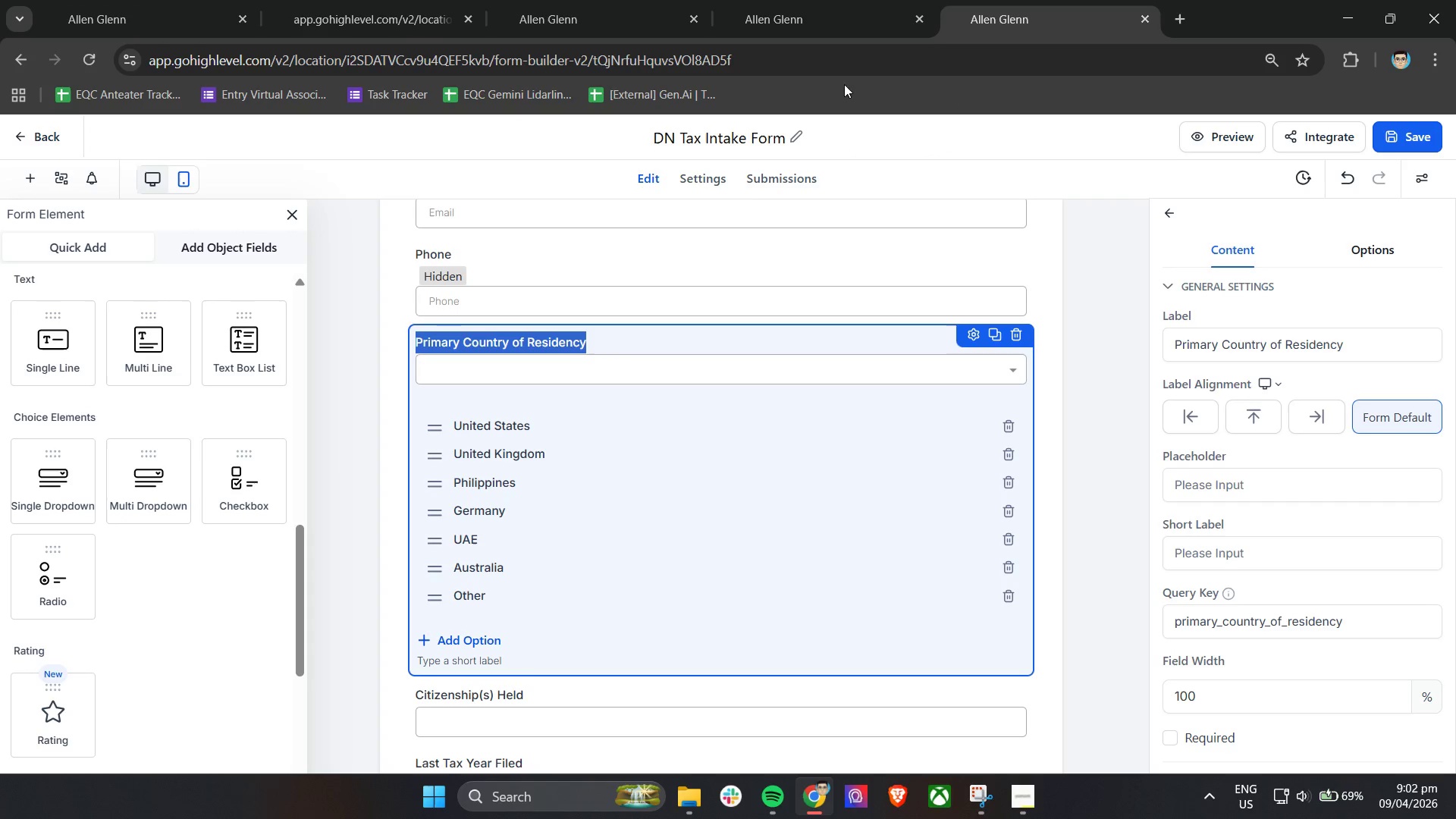 
left_click([893, 0])
 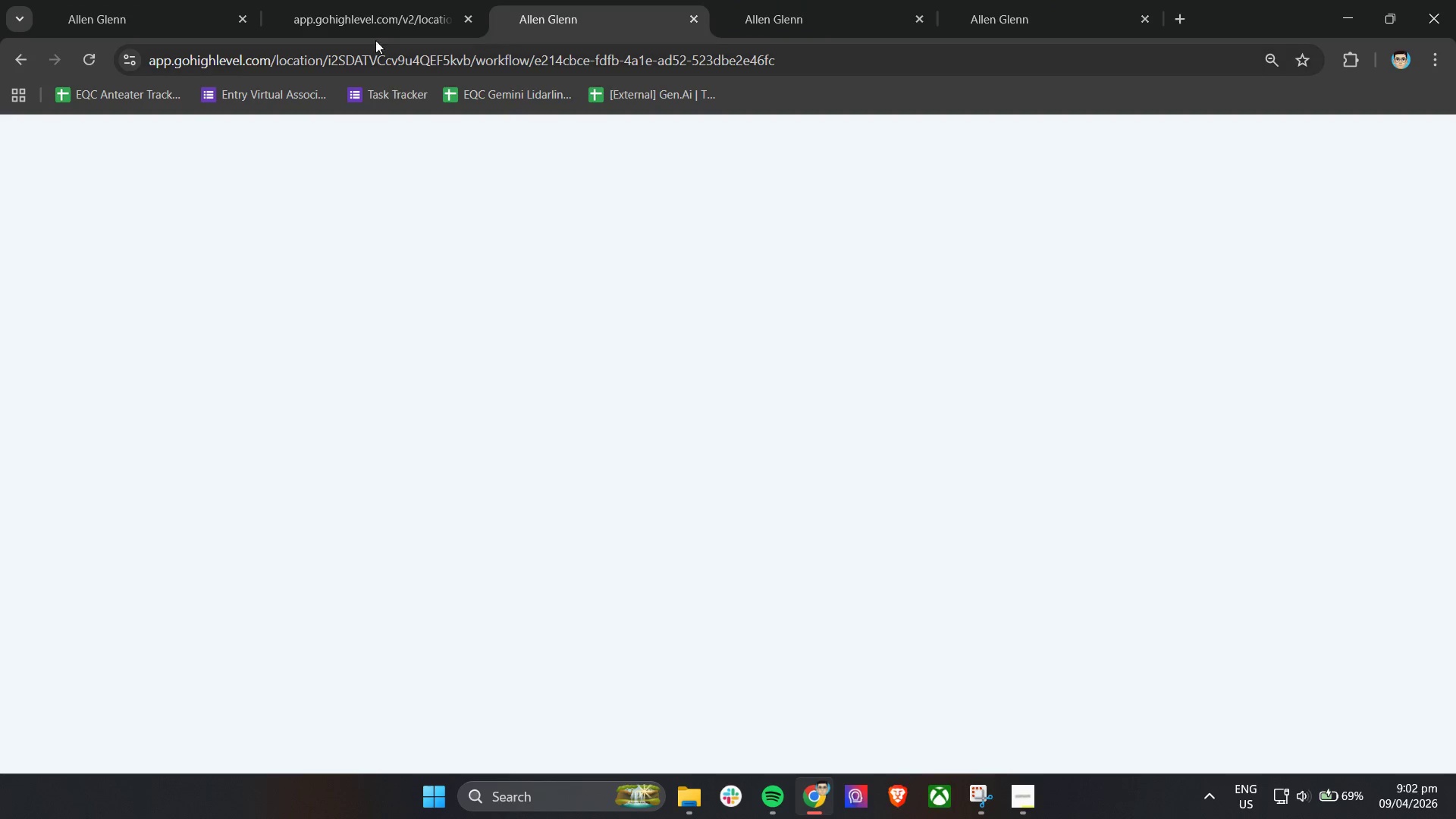 
left_click([373, 1])
 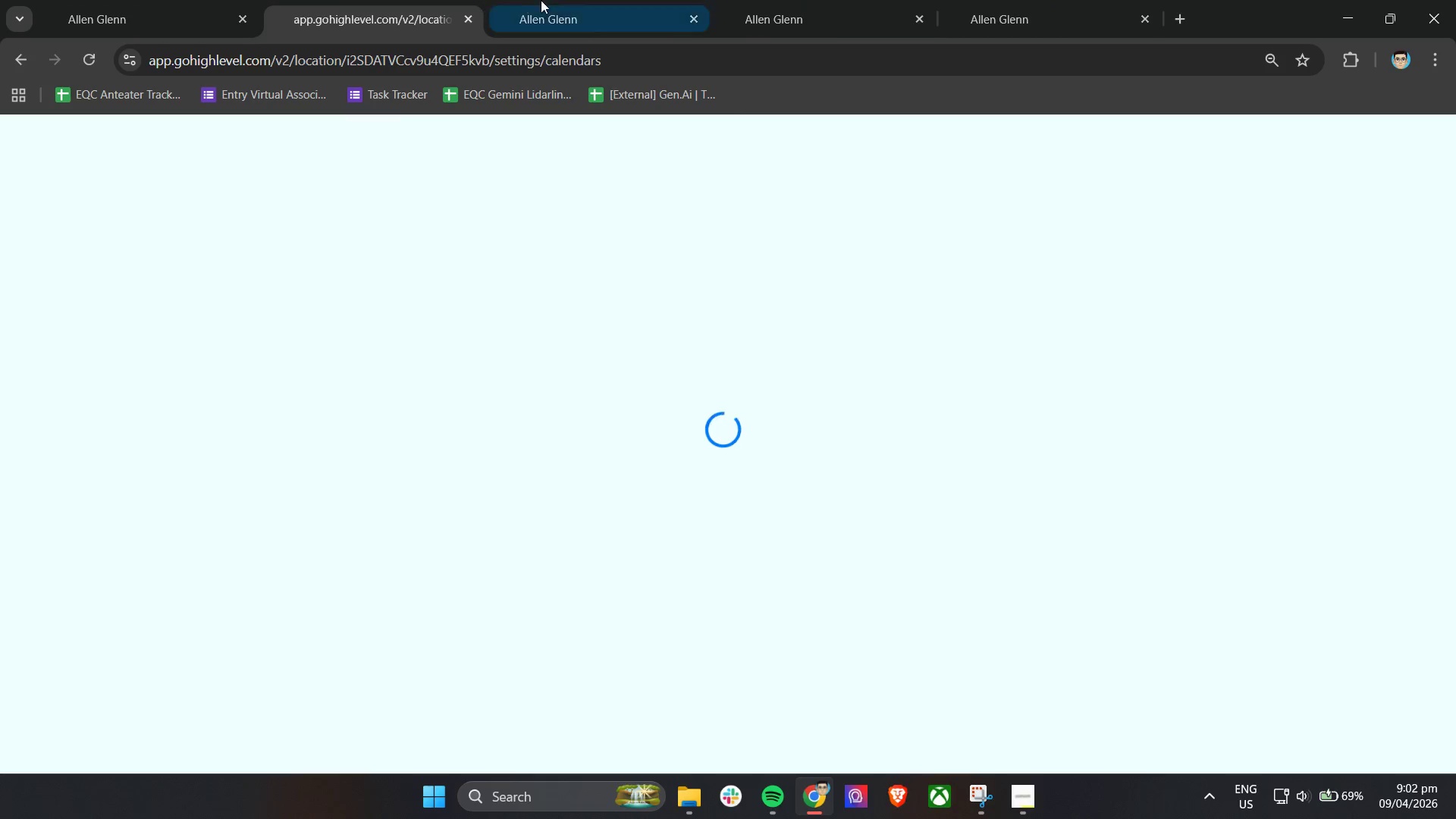 
left_click([544, 0])
 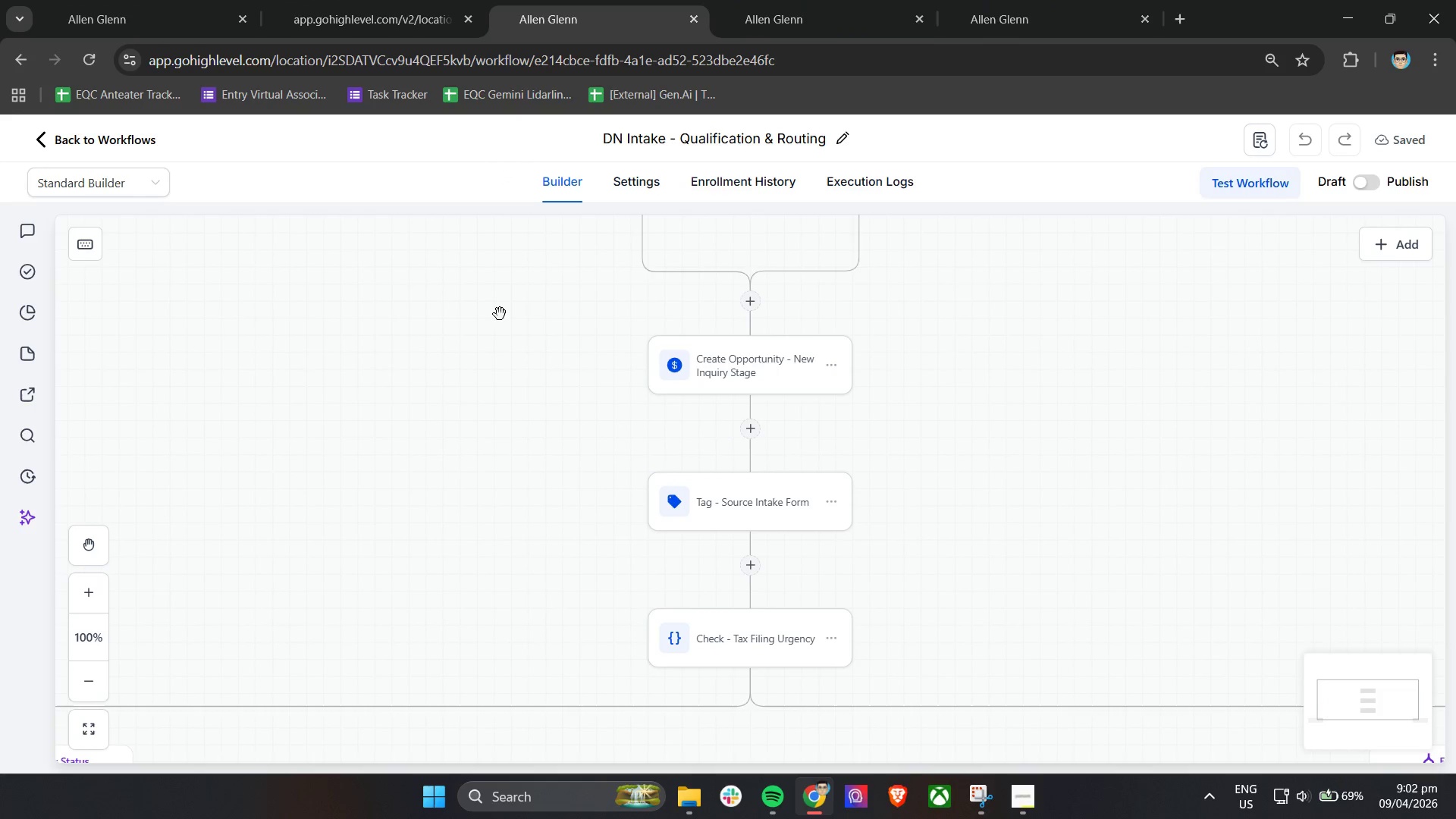 
key(Control+ControlLeft)
 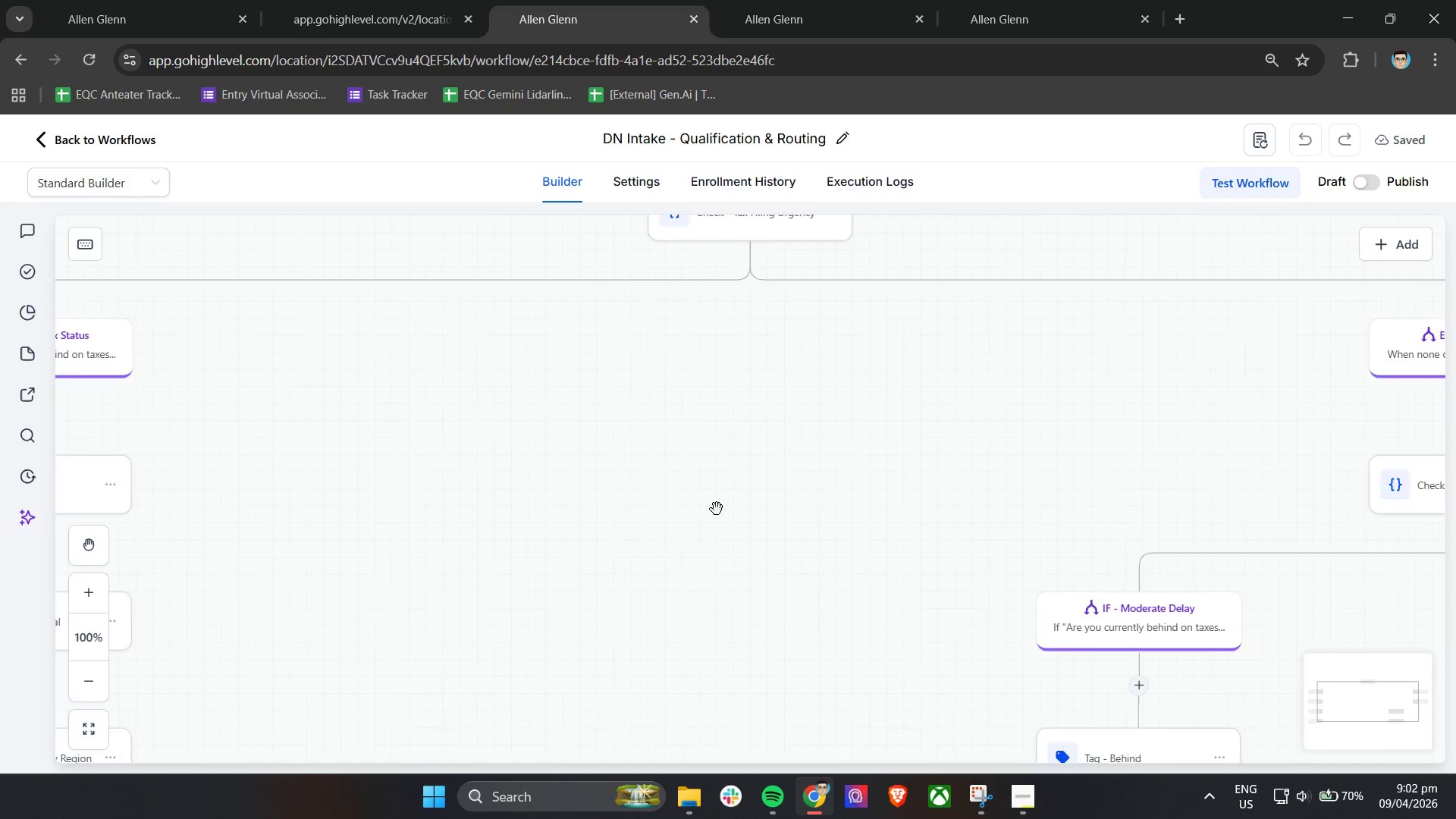 
scroll: coordinate [507, 339], scroll_direction: down, amount: 9.0
 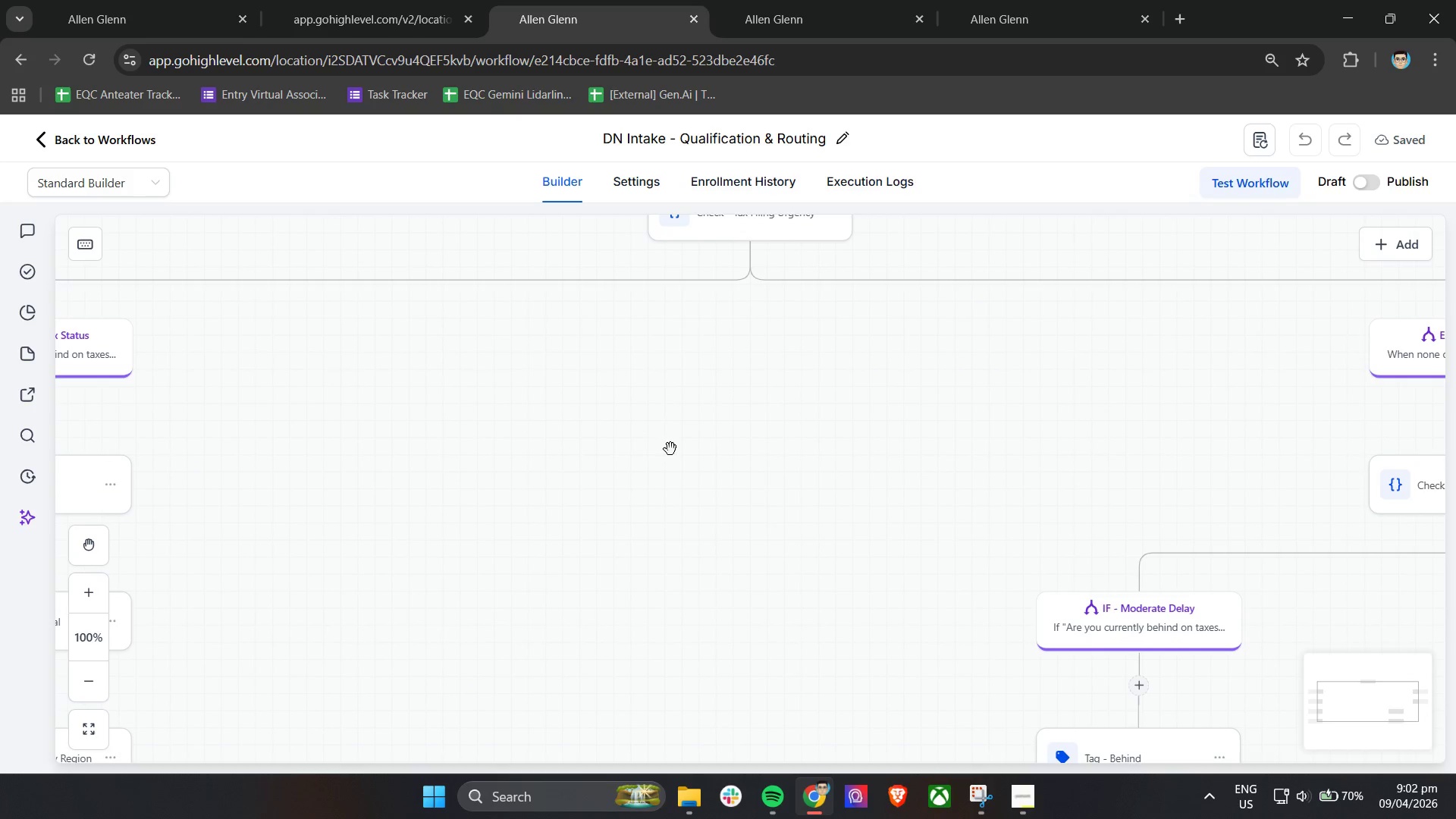 
hold_key(key=ControlLeft, duration=0.77)
scroll: coordinate [873, 538], scroll_direction: down, amount: 8.0
 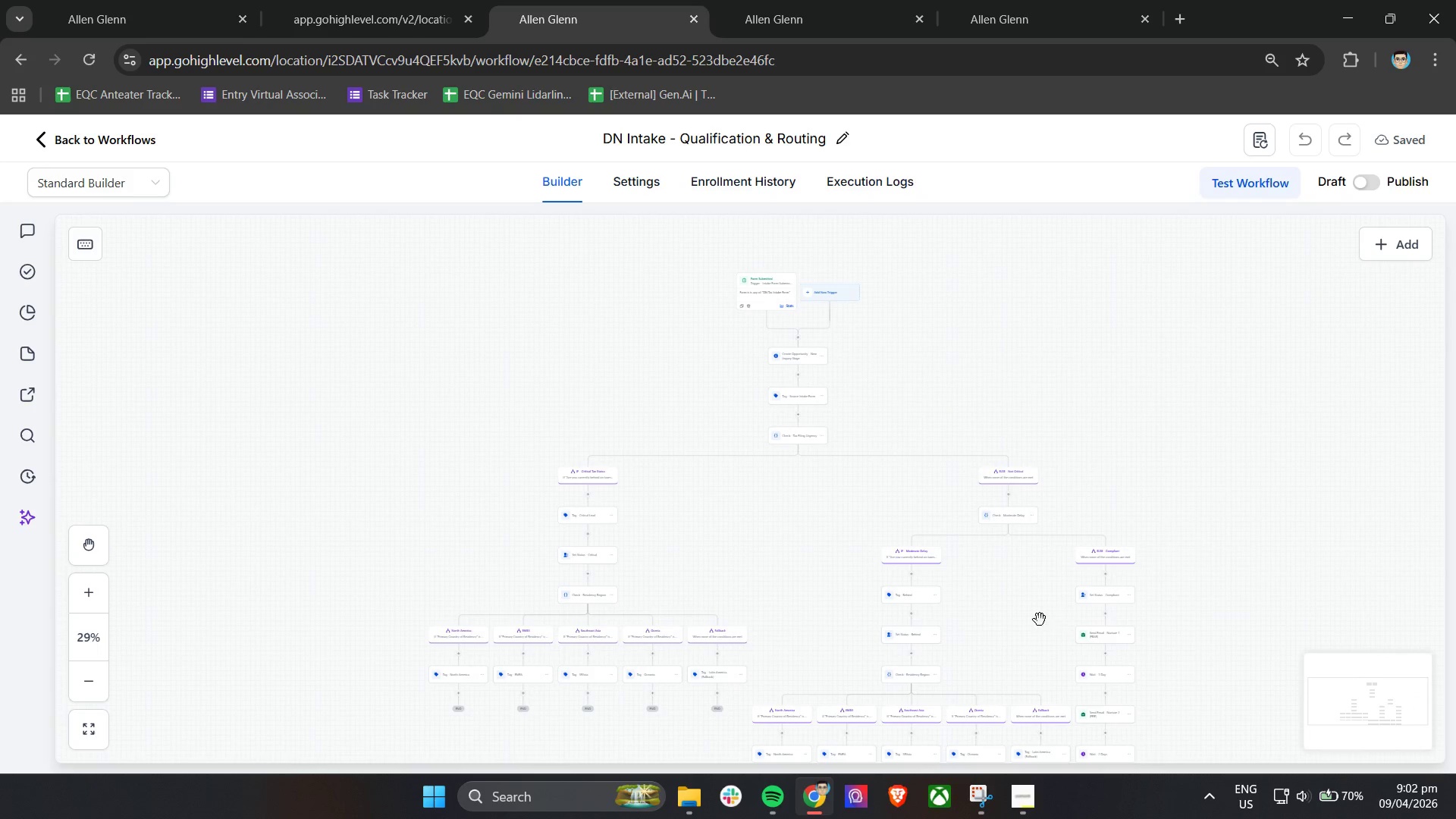 
left_click_drag(start_coordinate=[1037, 619], to_coordinate=[667, 317])
 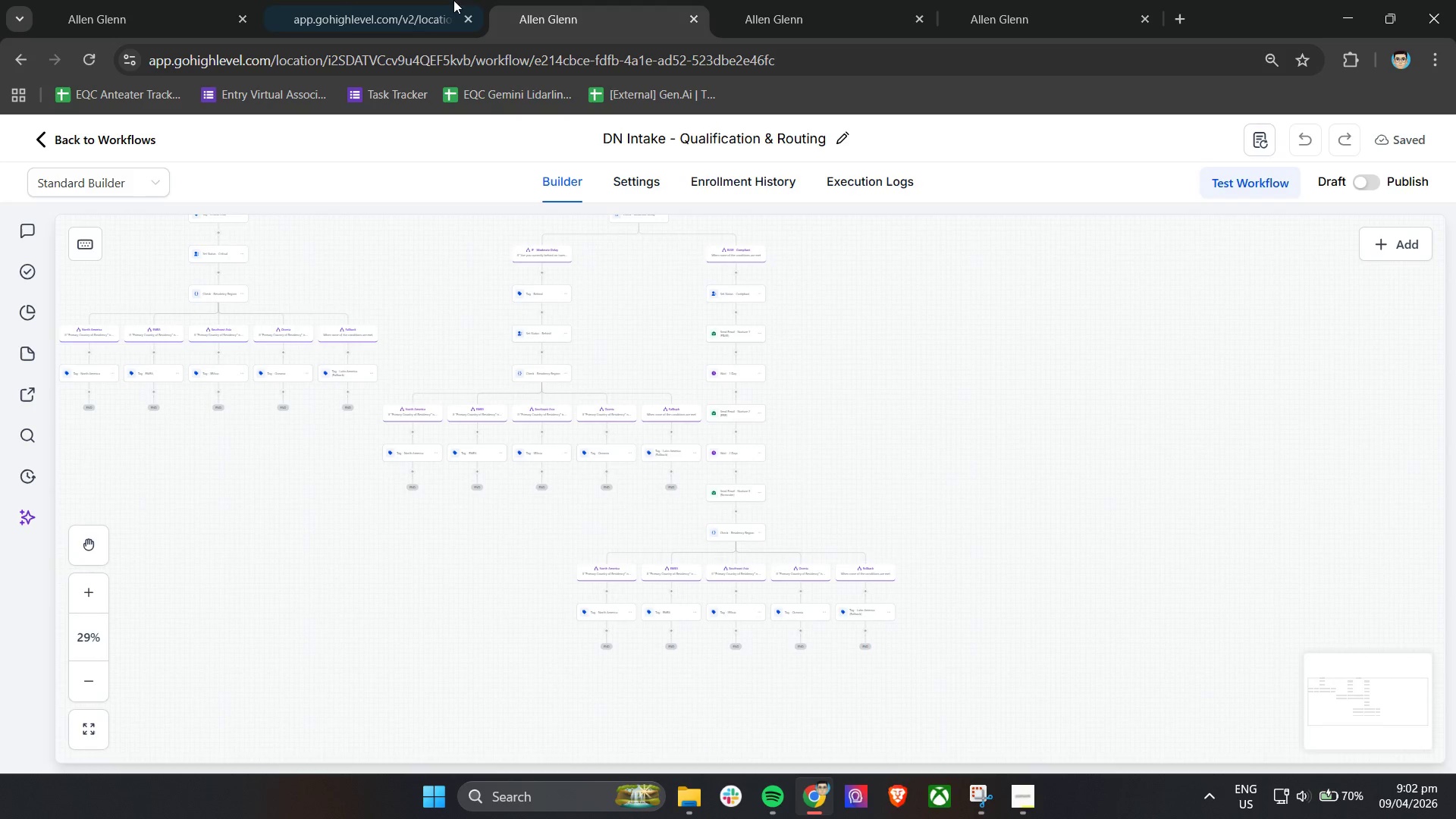 
left_click([375, 0])
 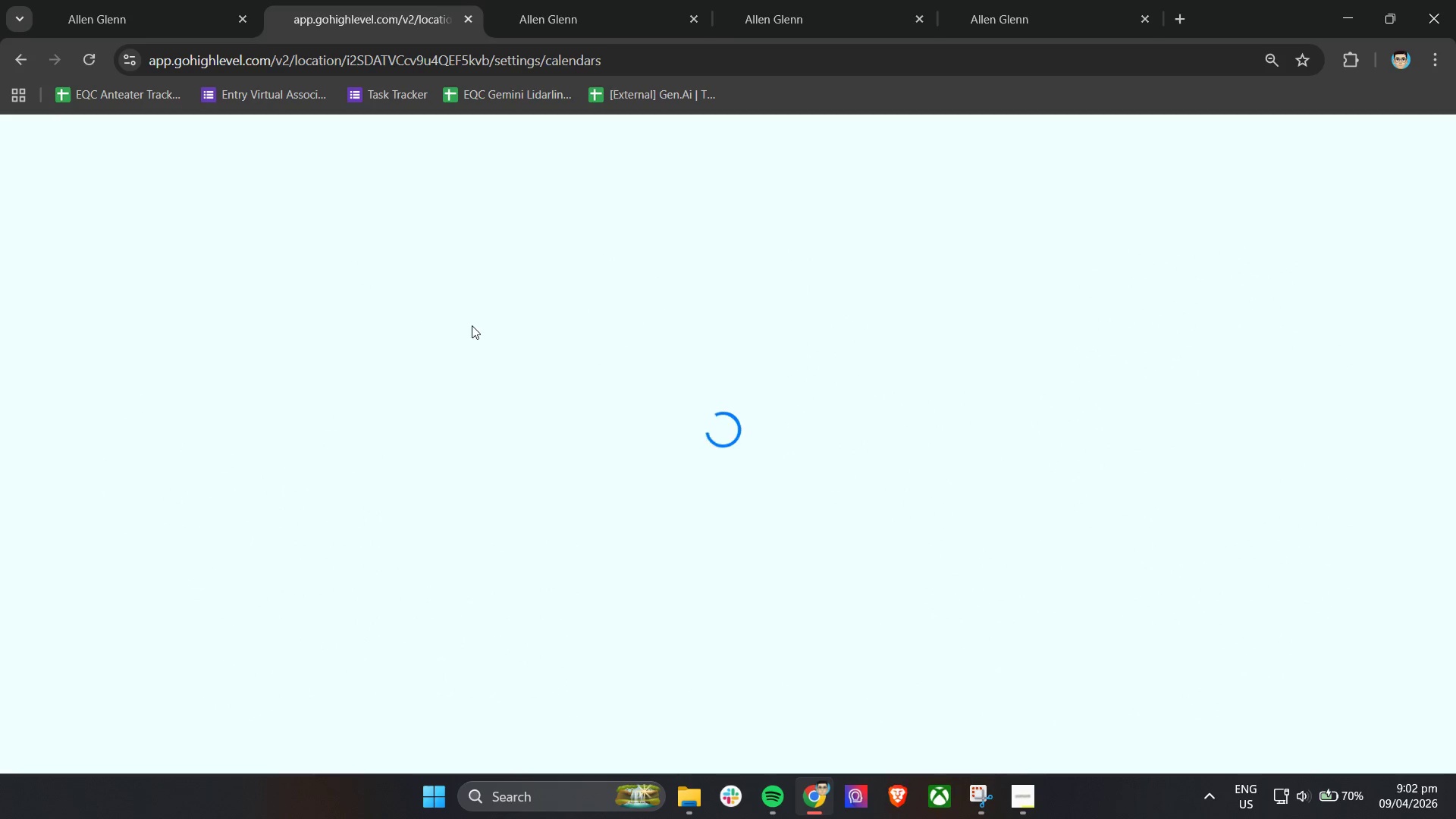 
left_click([824, 0])
 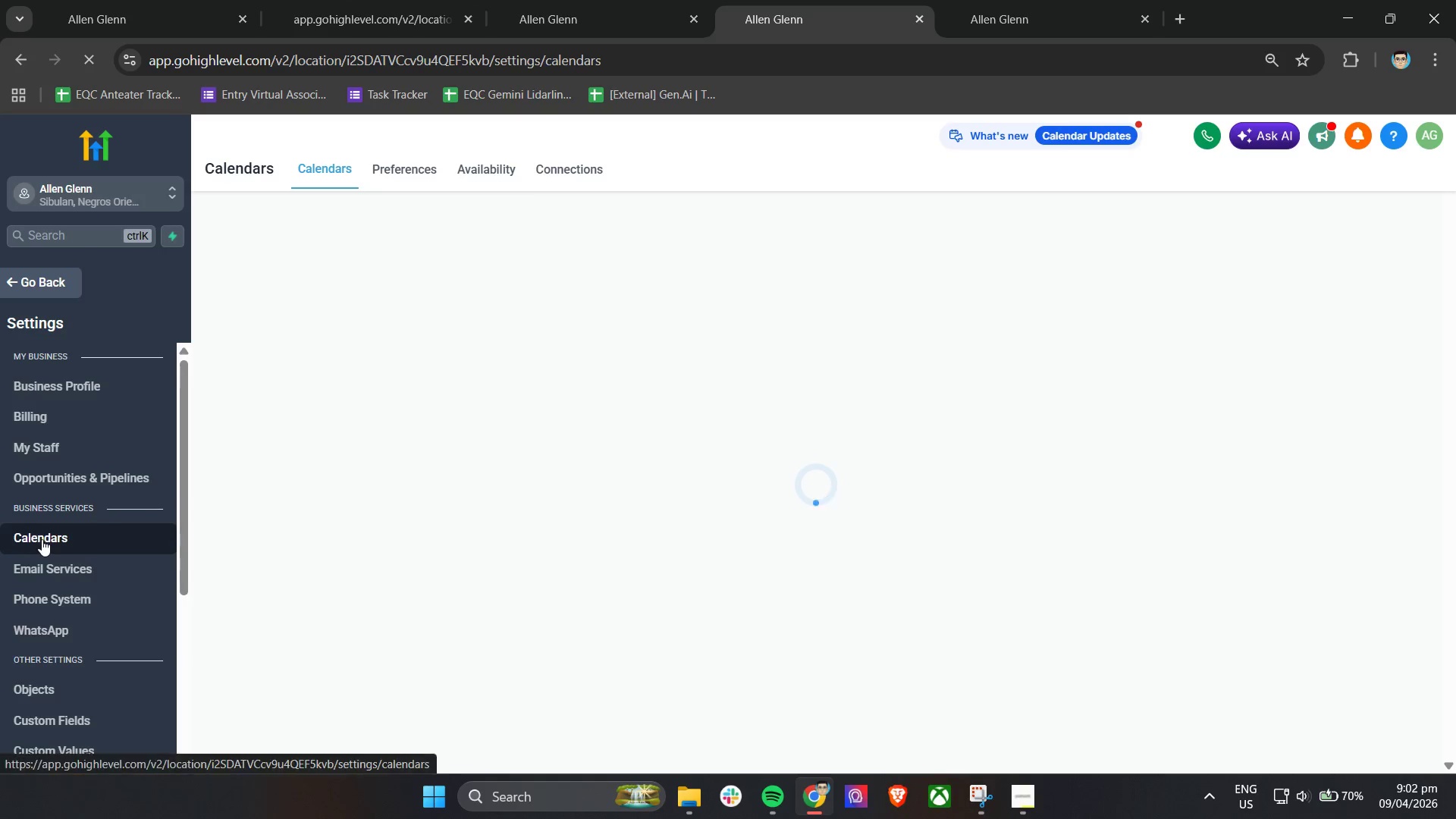 
double_click([42, 539])
 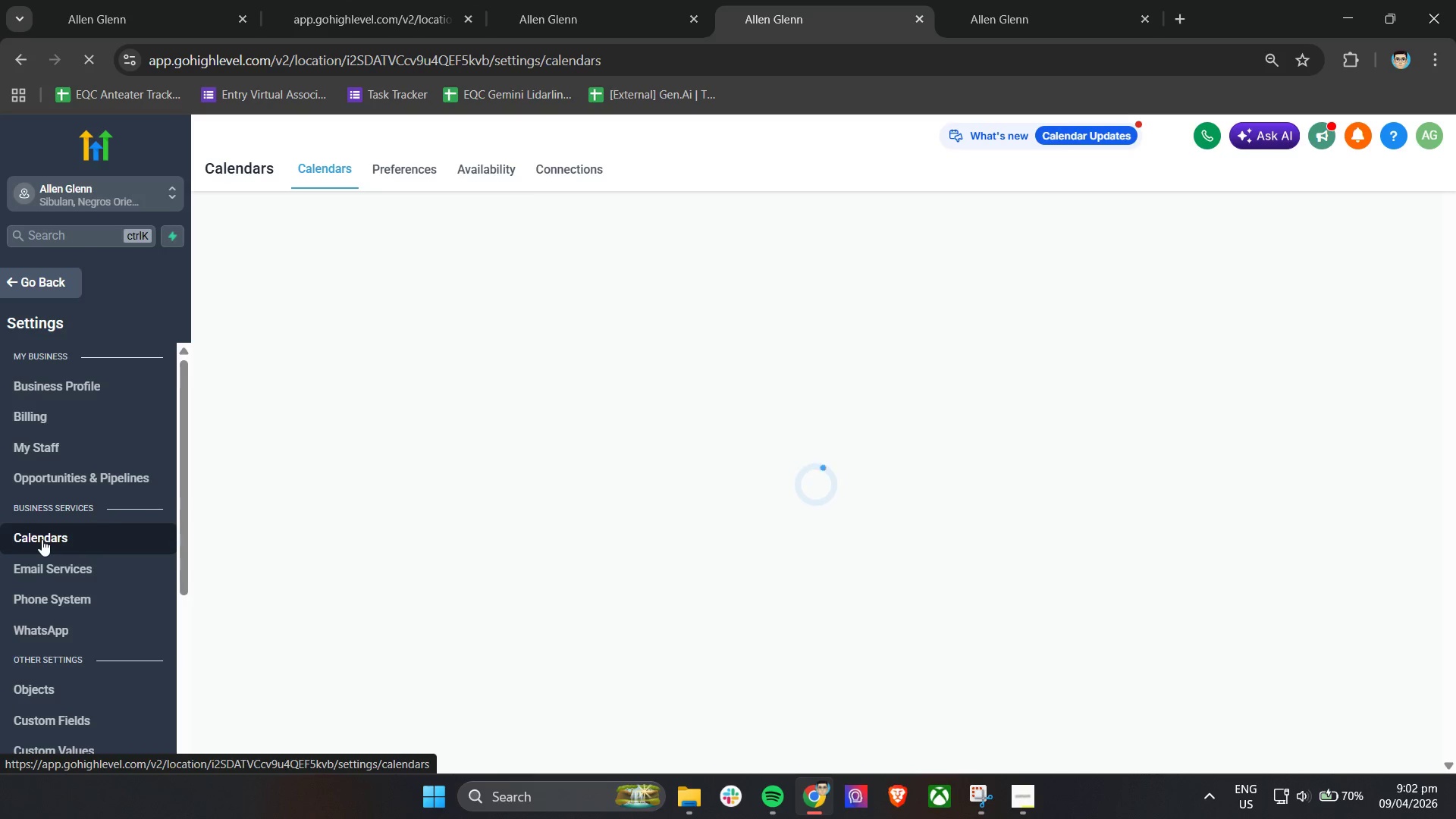 
scroll: coordinate [42, 539], scroll_direction: down, amount: 5.0
 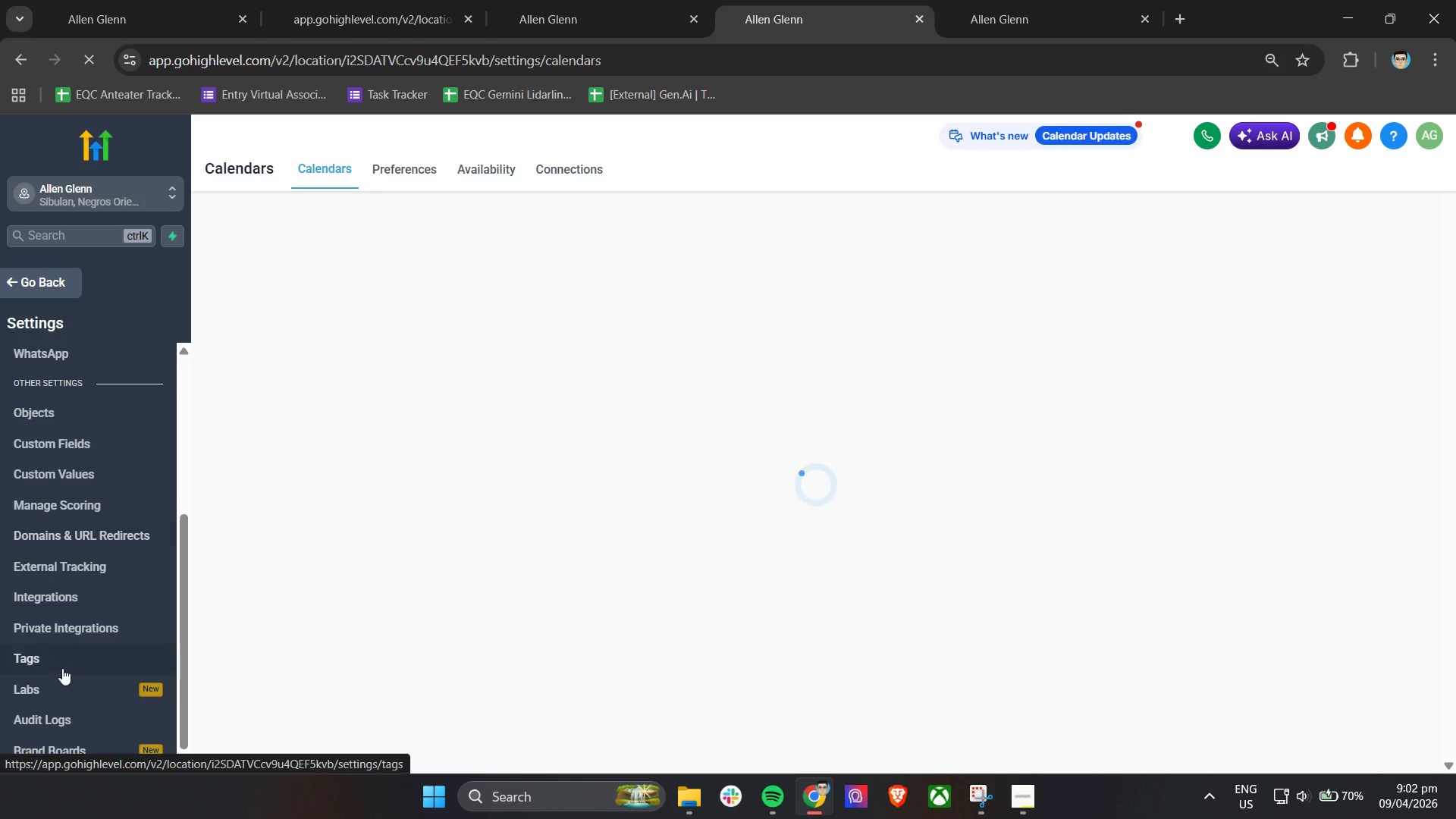 
left_click([62, 667])
 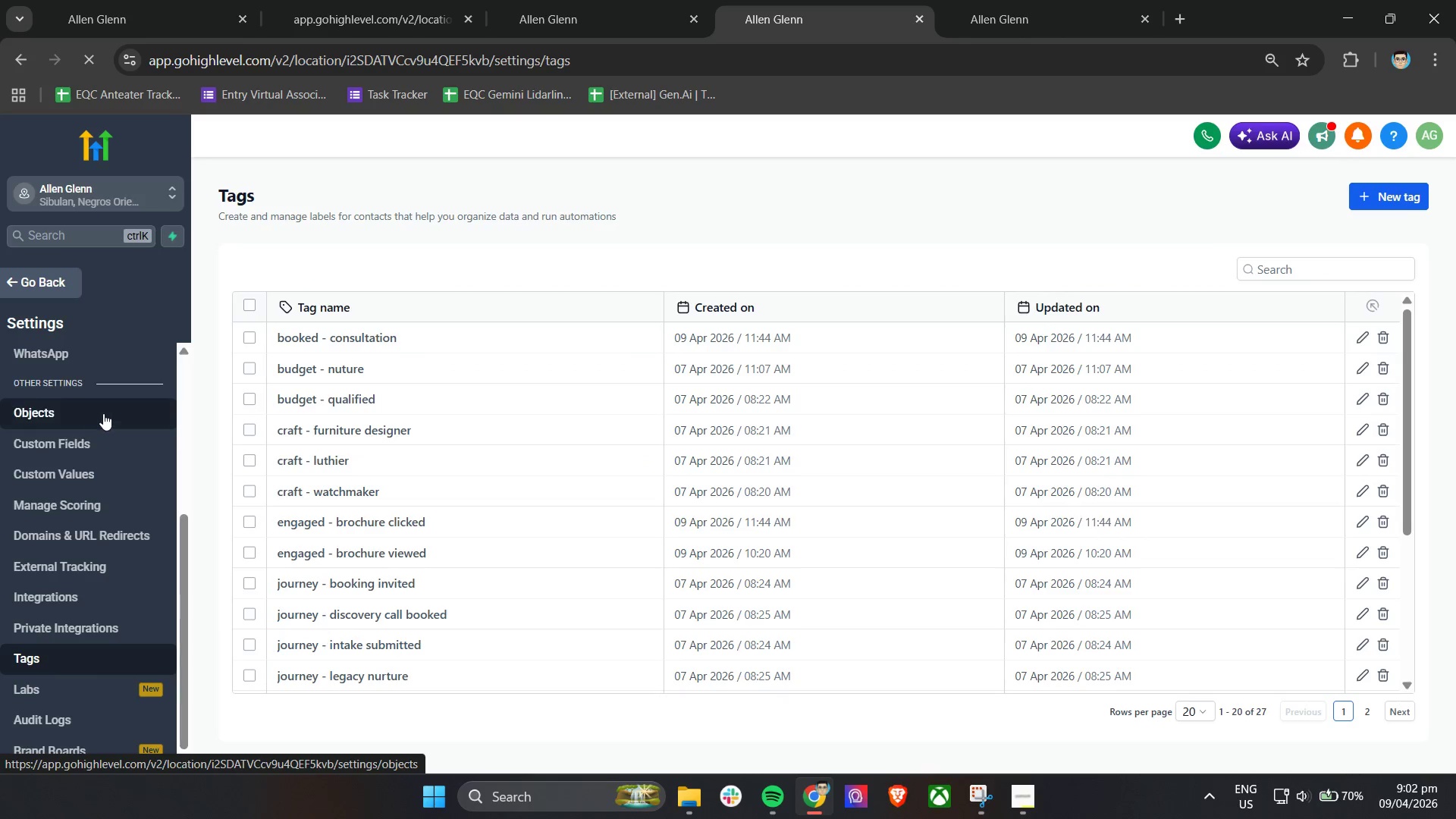 
scroll: coordinate [101, 438], scroll_direction: up, amount: 2.0
 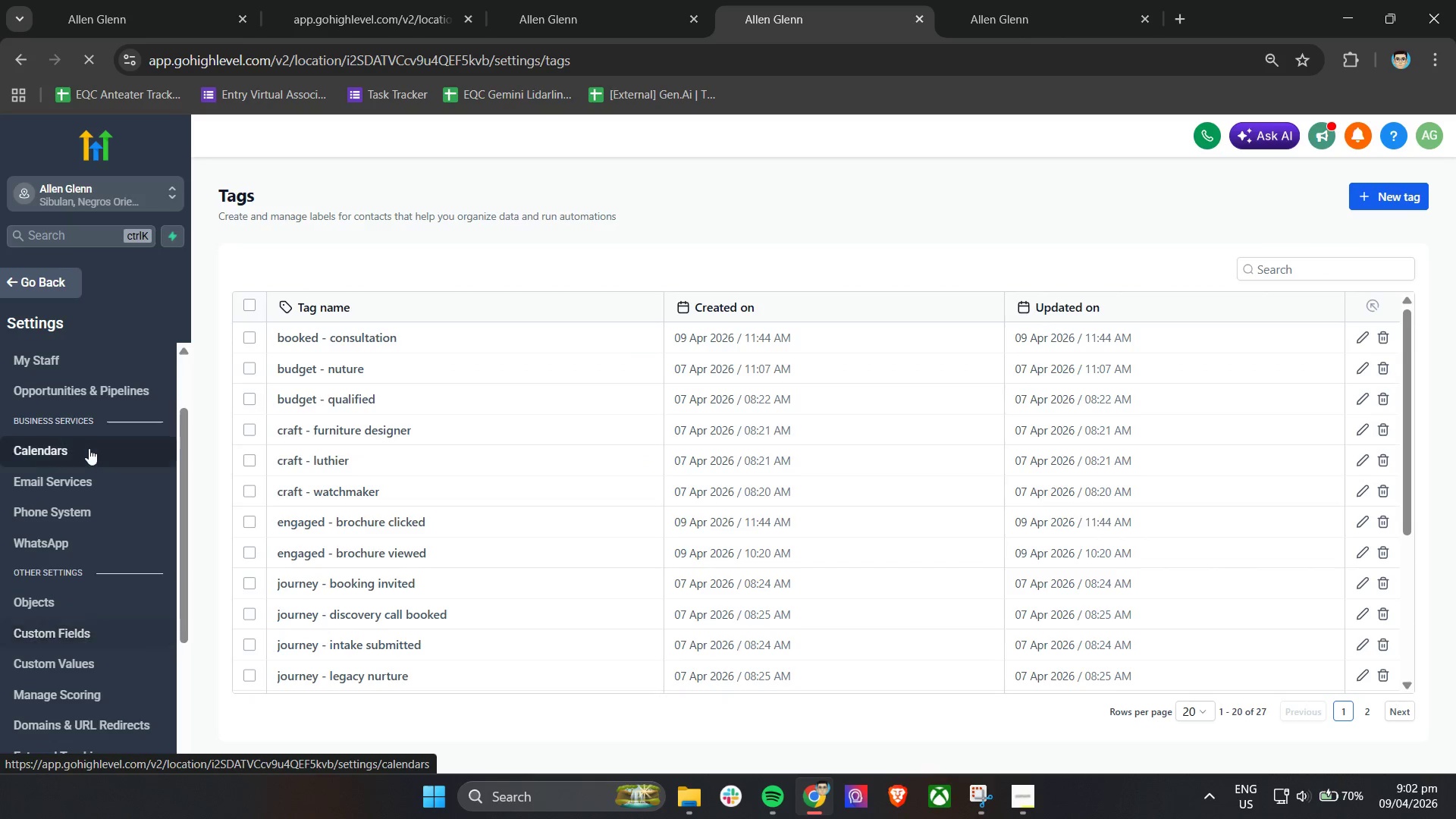 
left_click([86, 453])
 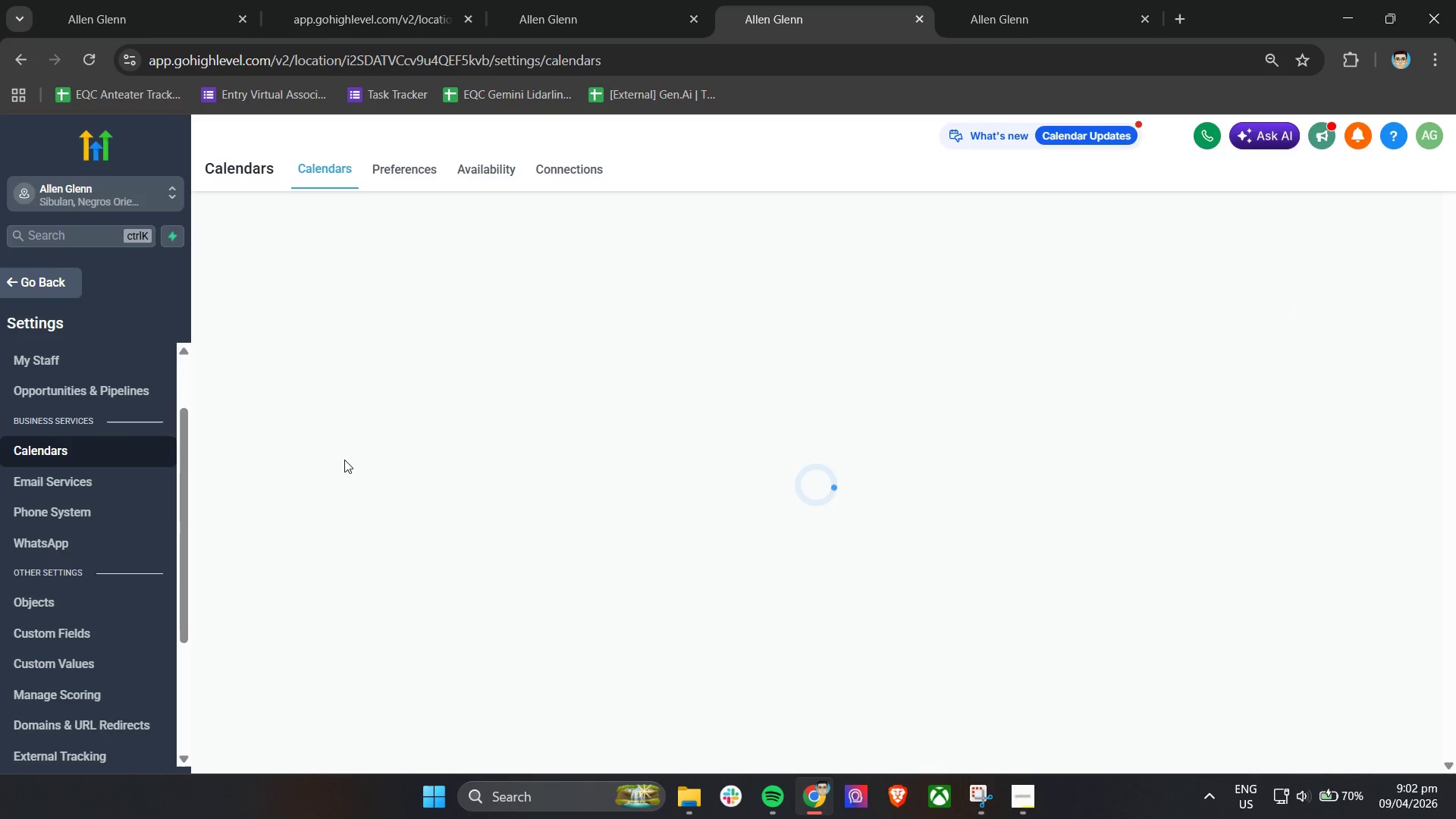 
wait(7.91)
 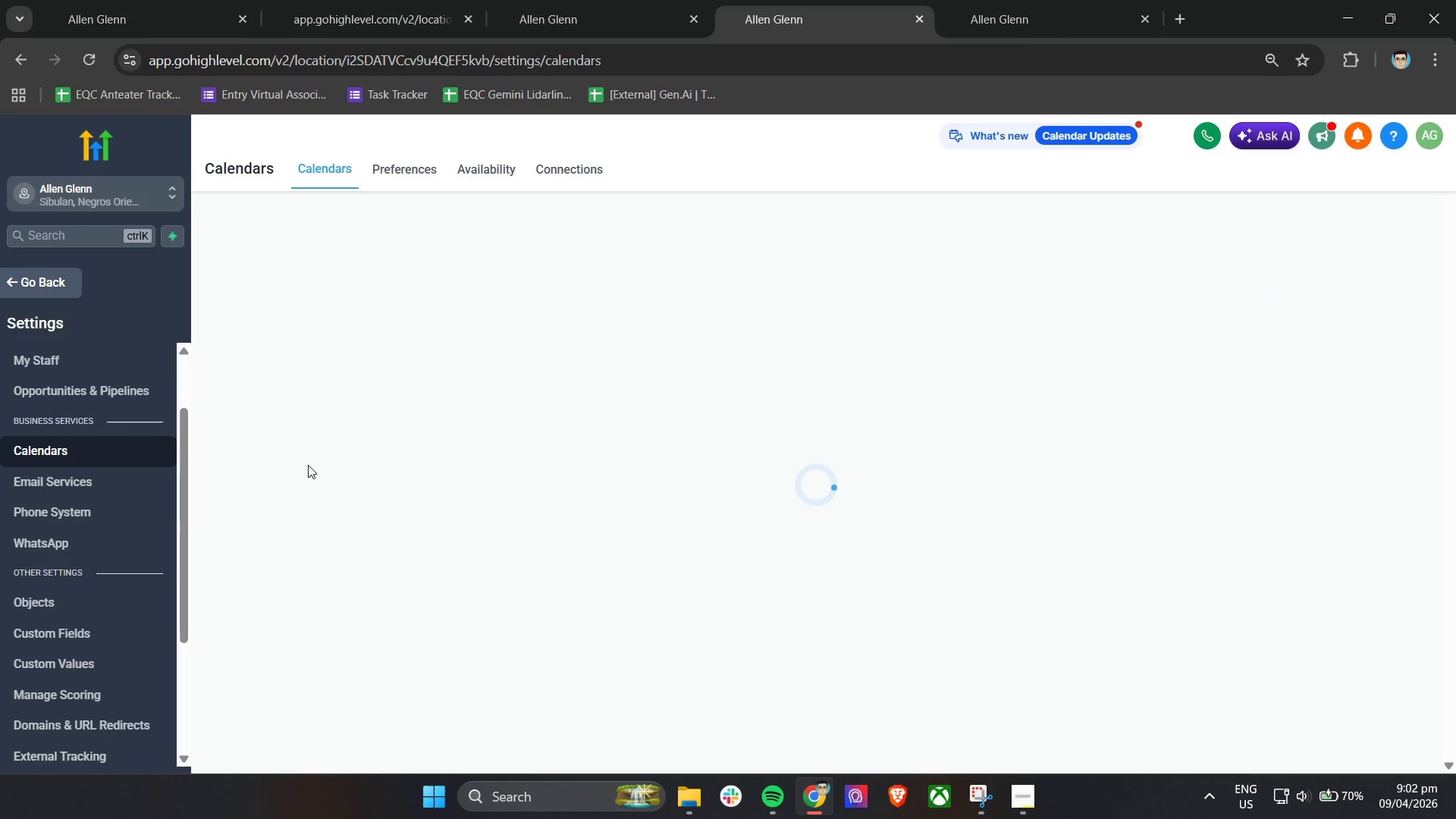 
left_click([317, 0])
 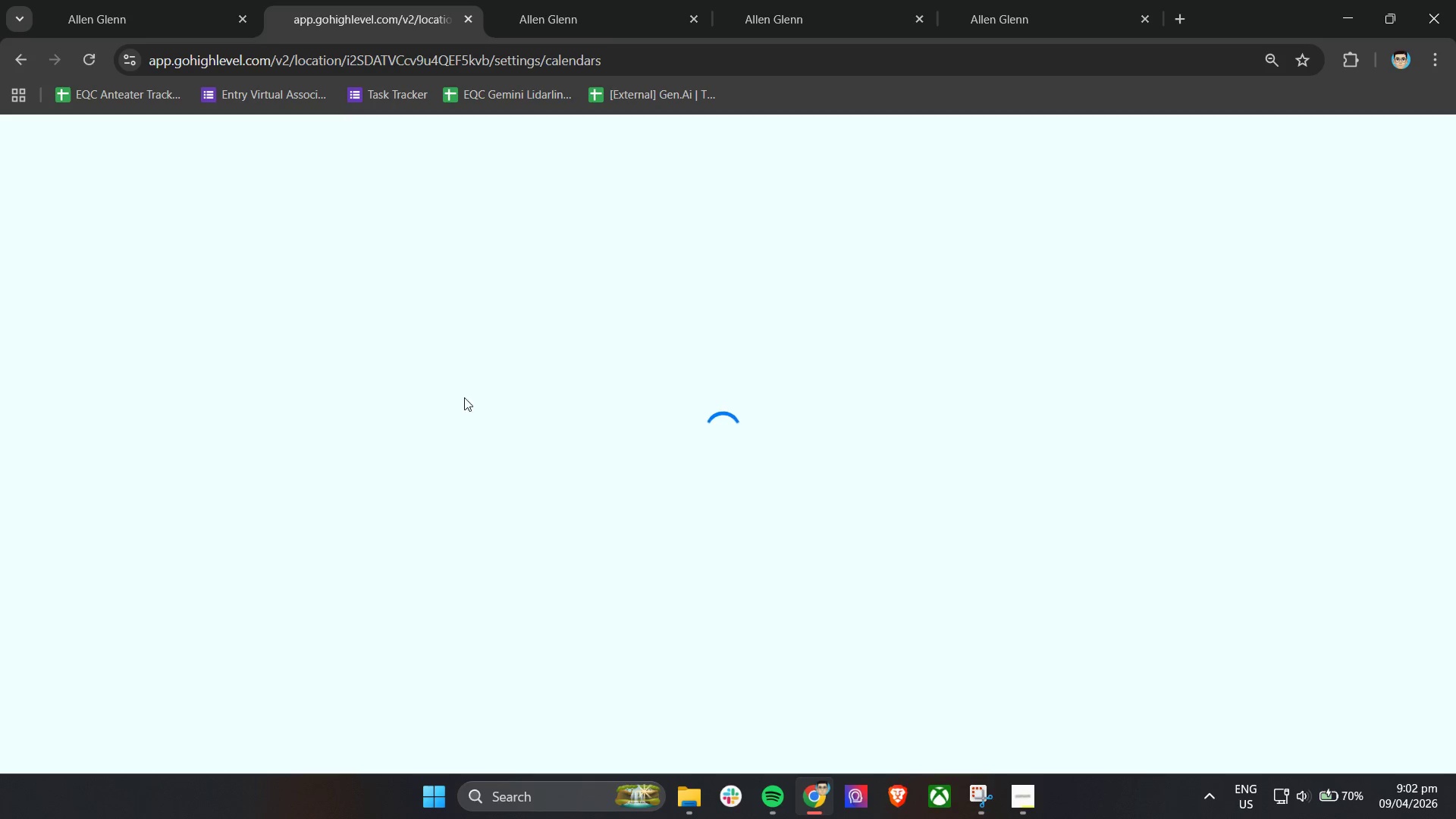 
wait(7.86)
 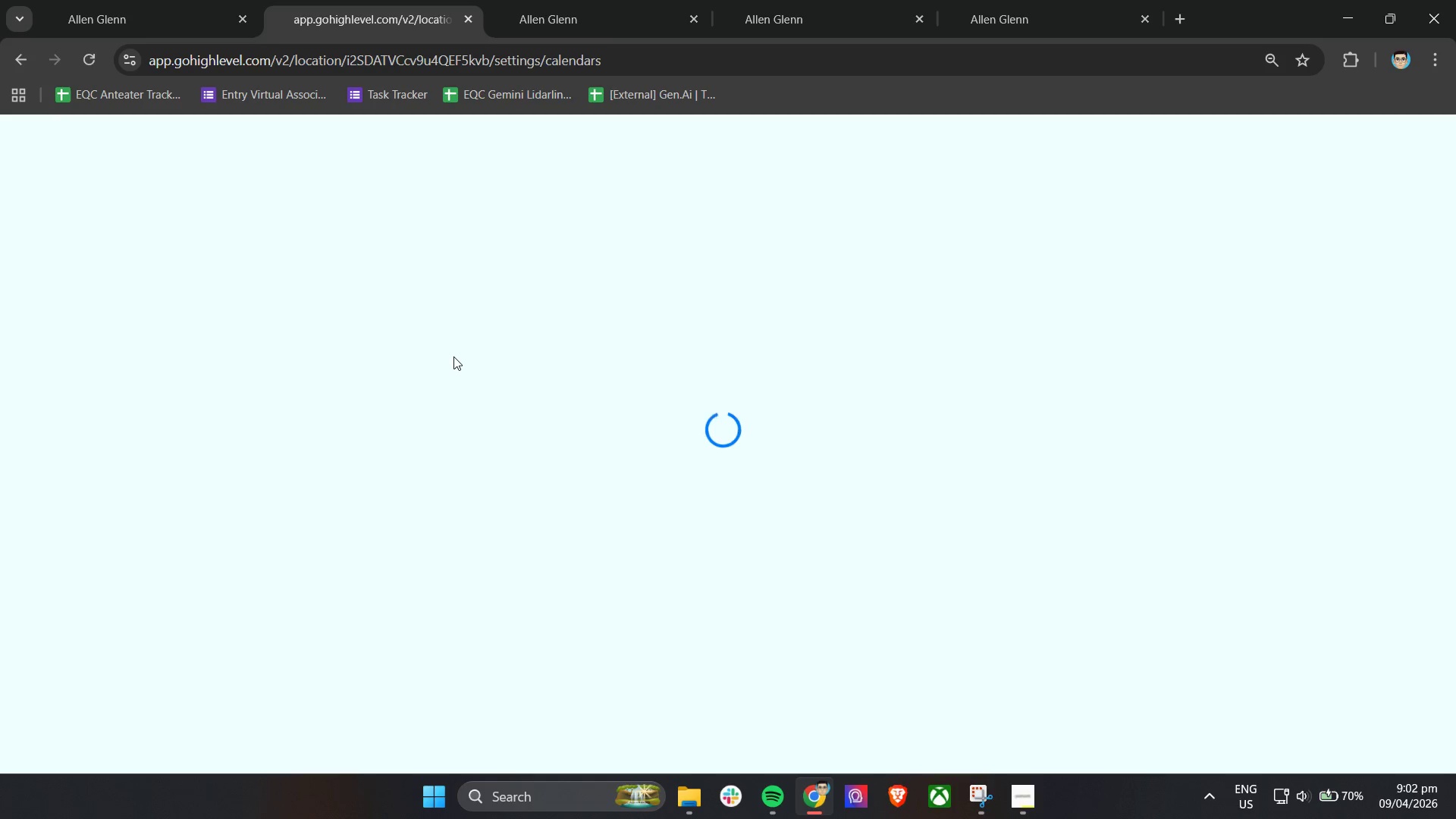 
scroll: coordinate [771, 584], scroll_direction: down, amount: 3.0
 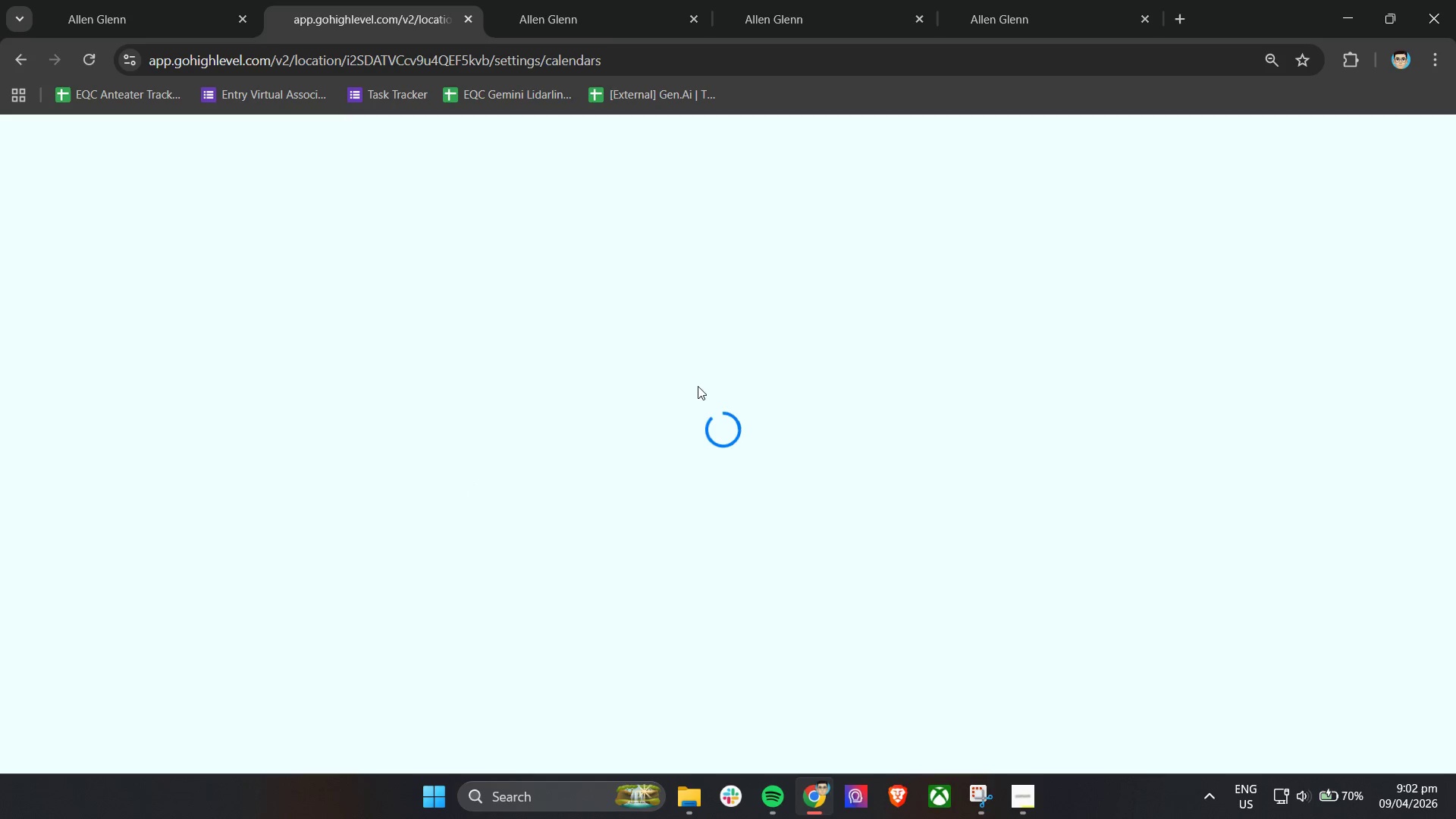 
left_click_drag(start_coordinate=[479, 313], to_coordinate=[846, 288])
 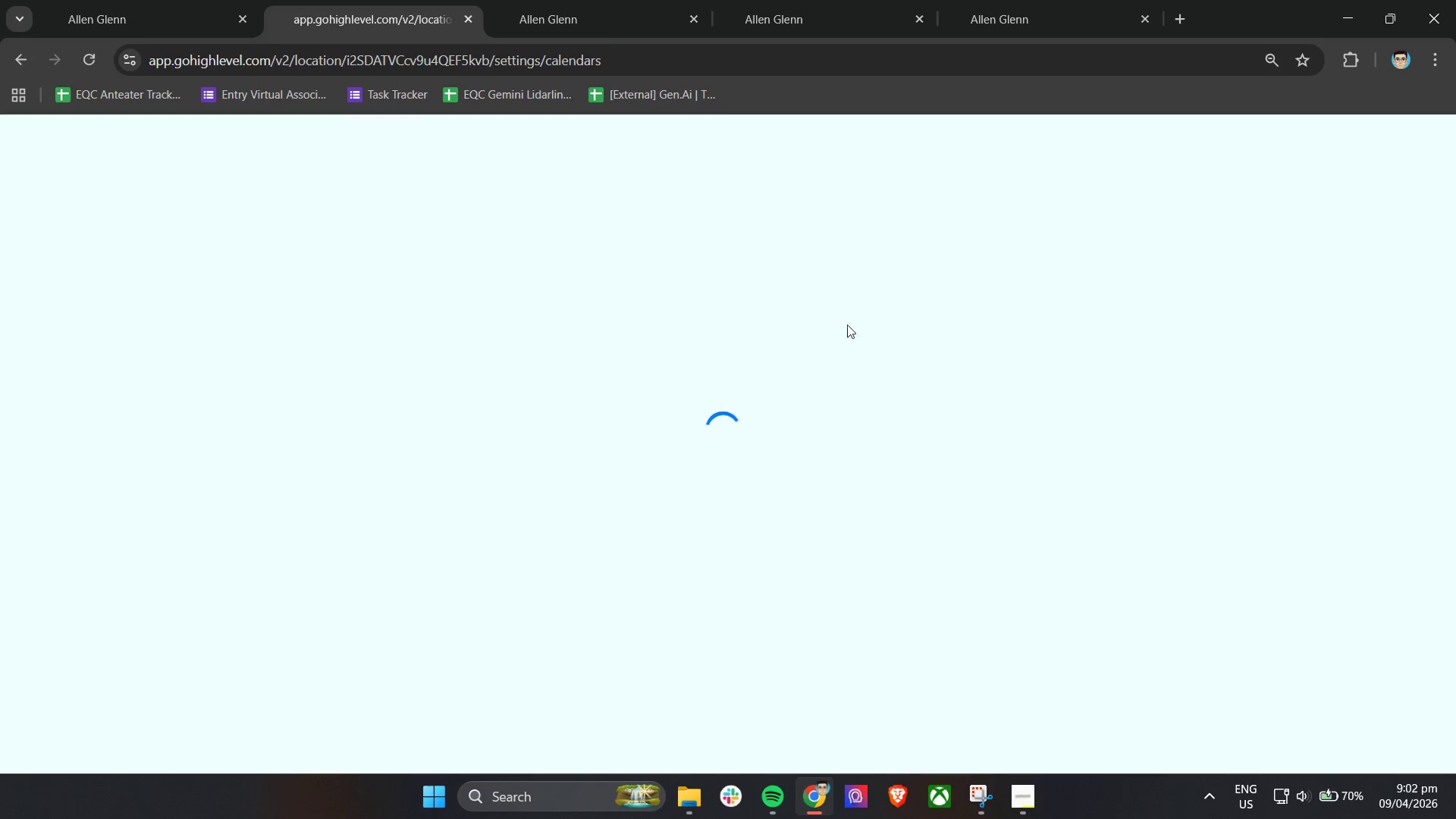 
left_click_drag(start_coordinate=[764, 384], to_coordinate=[387, 519])
 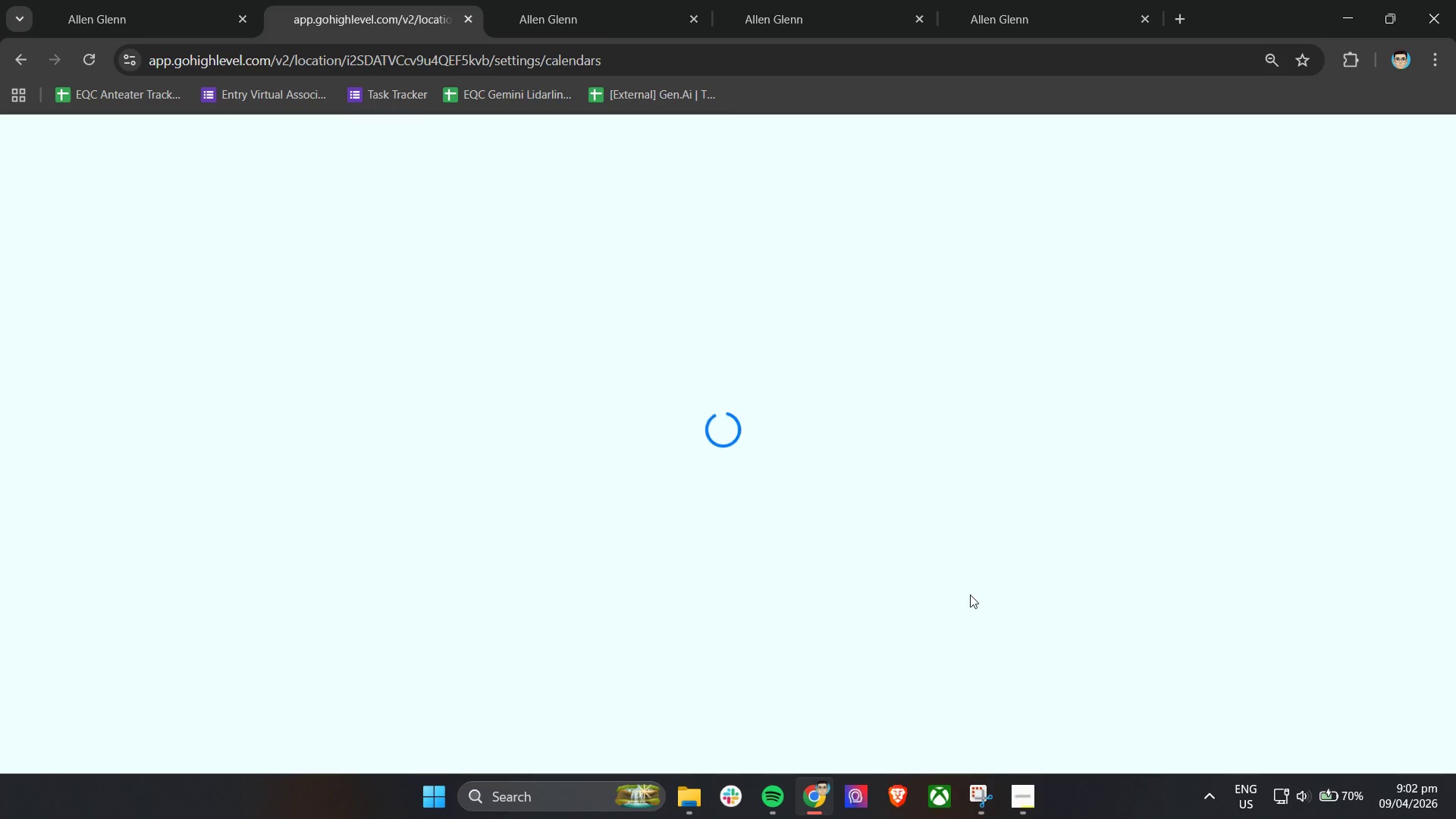 
left_click([1018, 818])